 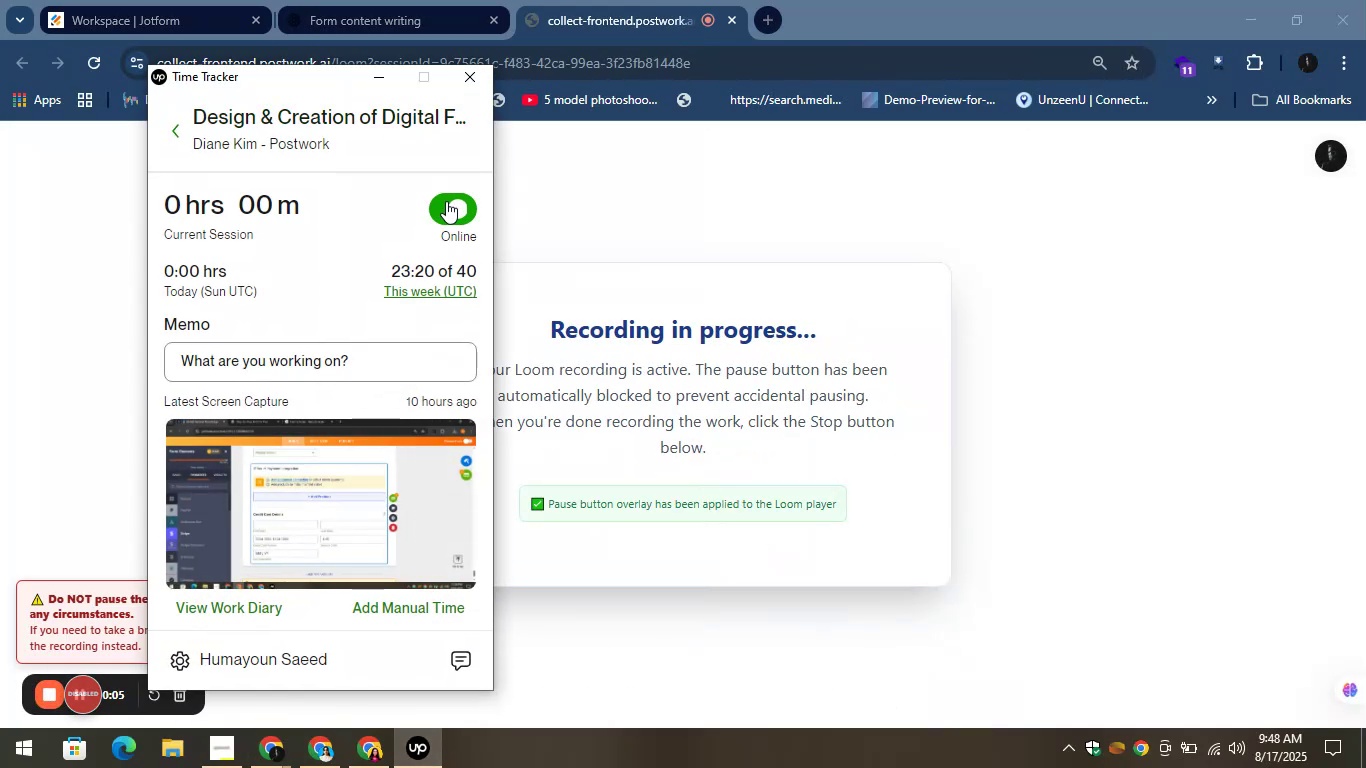 
left_click([375, 76])
 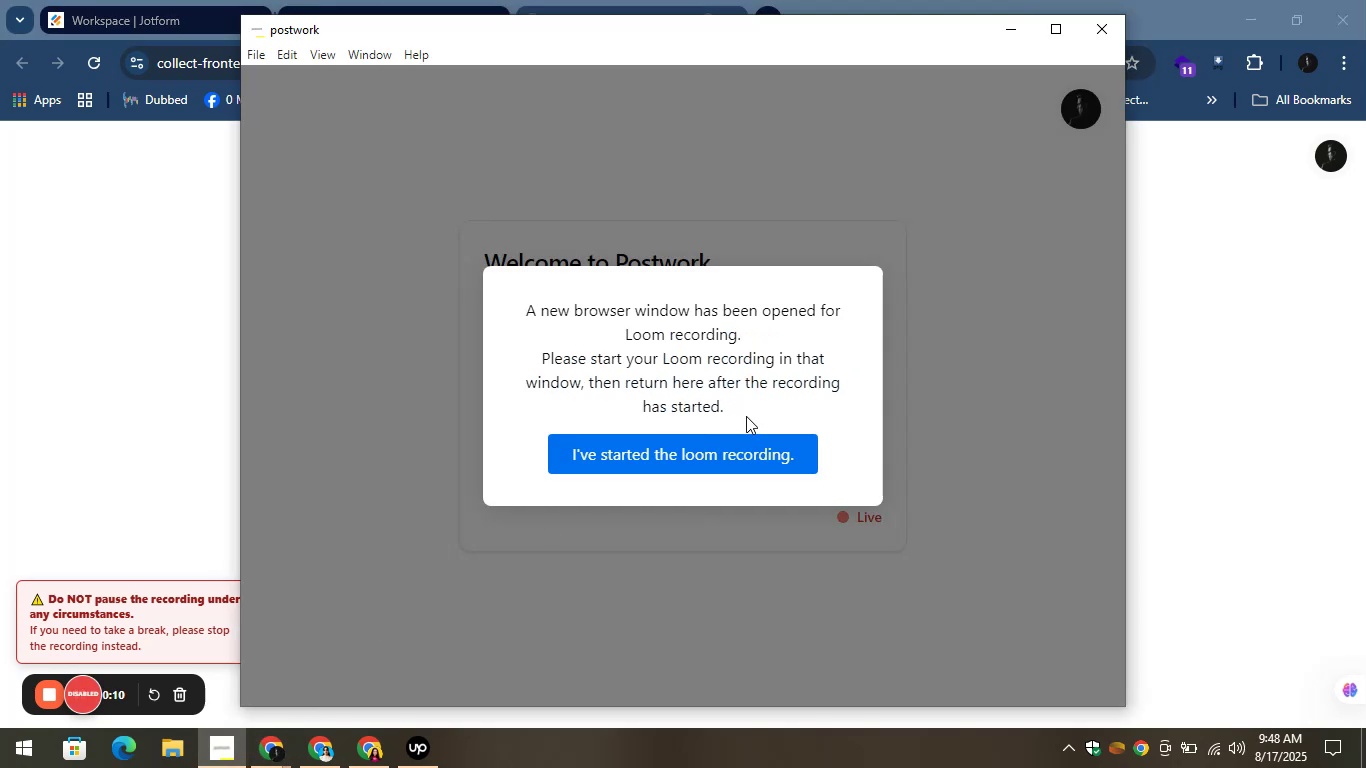 
left_click([726, 446])
 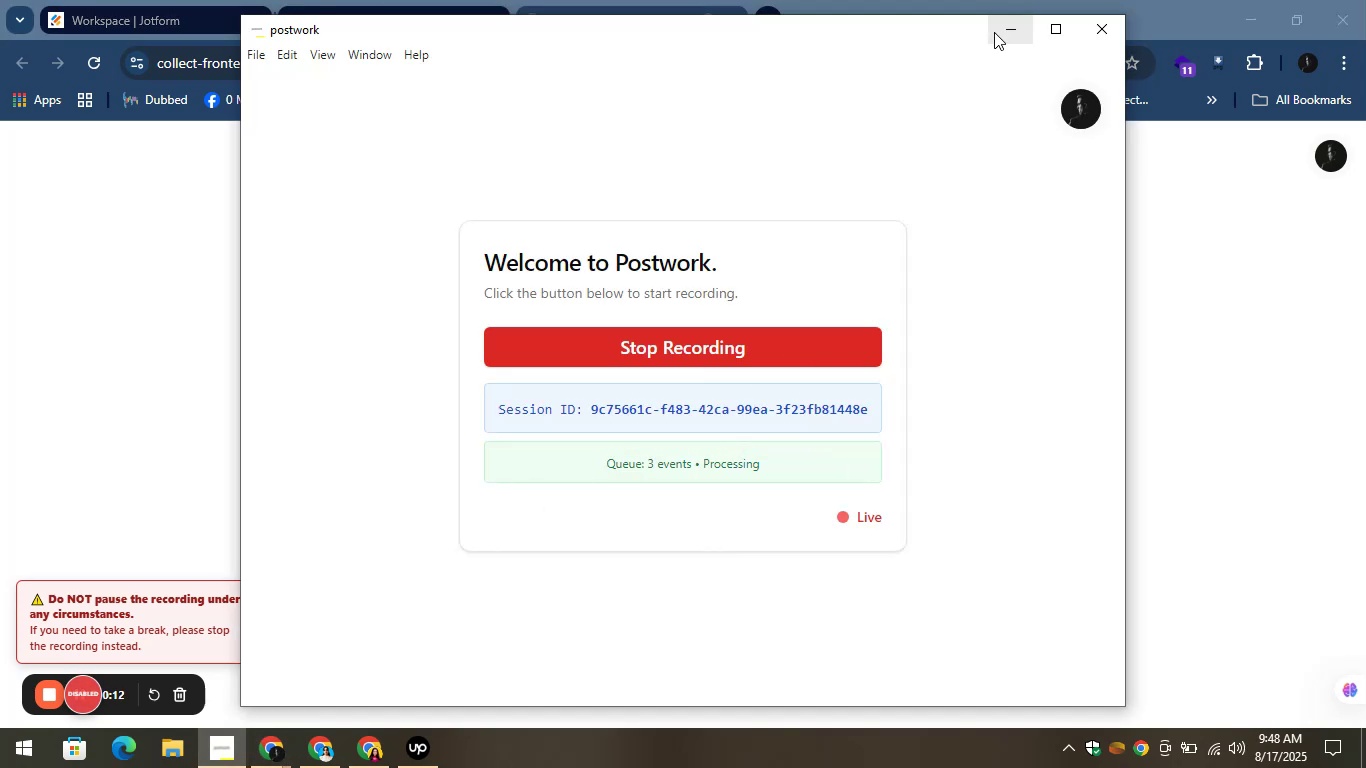 
left_click([994, 31])
 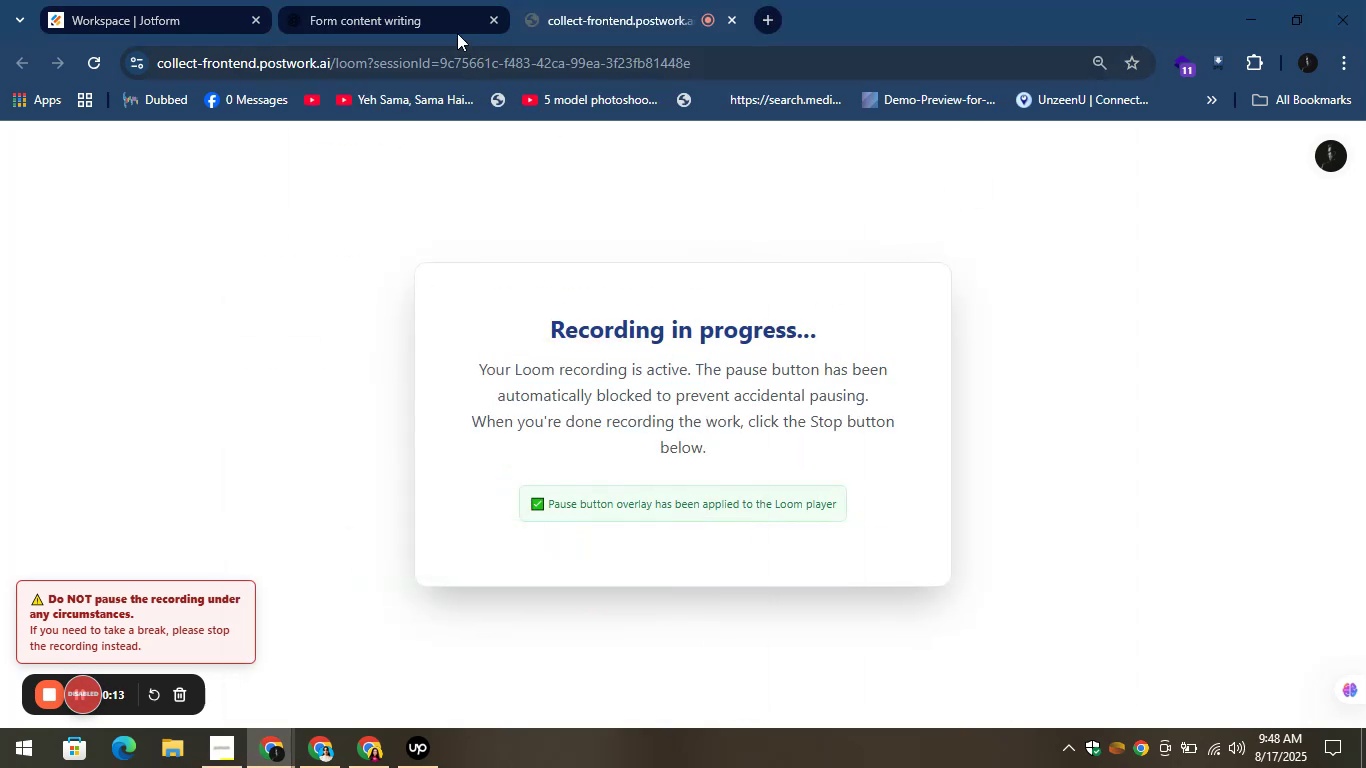 
left_click([417, 2])
 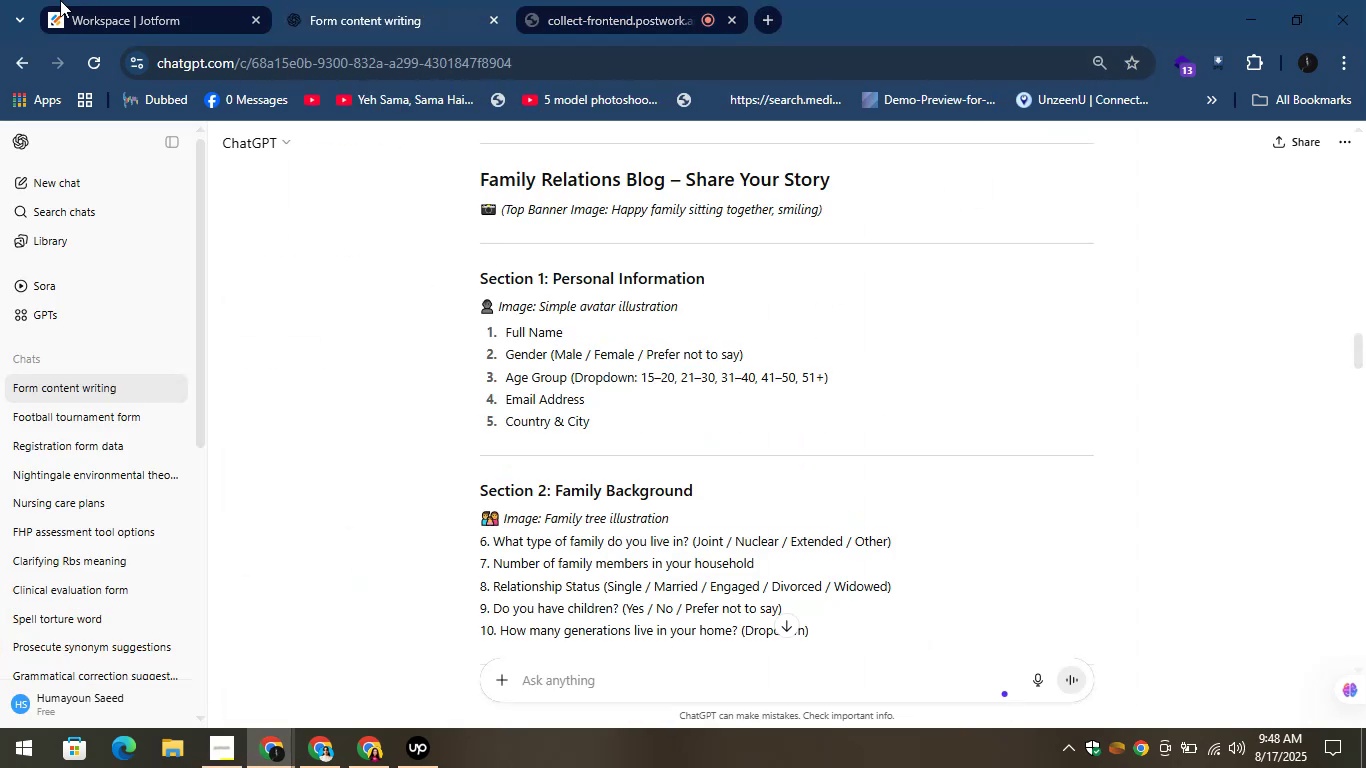 
left_click([109, 0])
 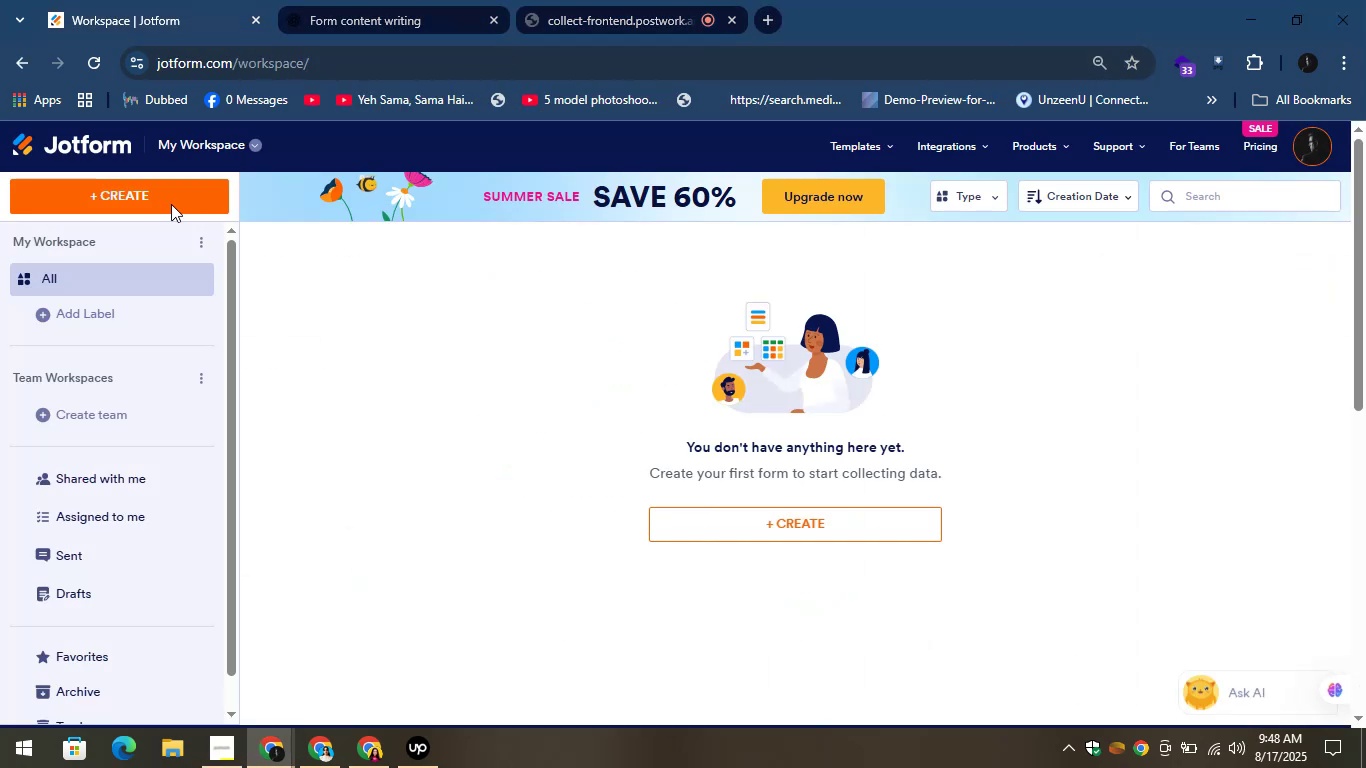 
left_click([171, 204])
 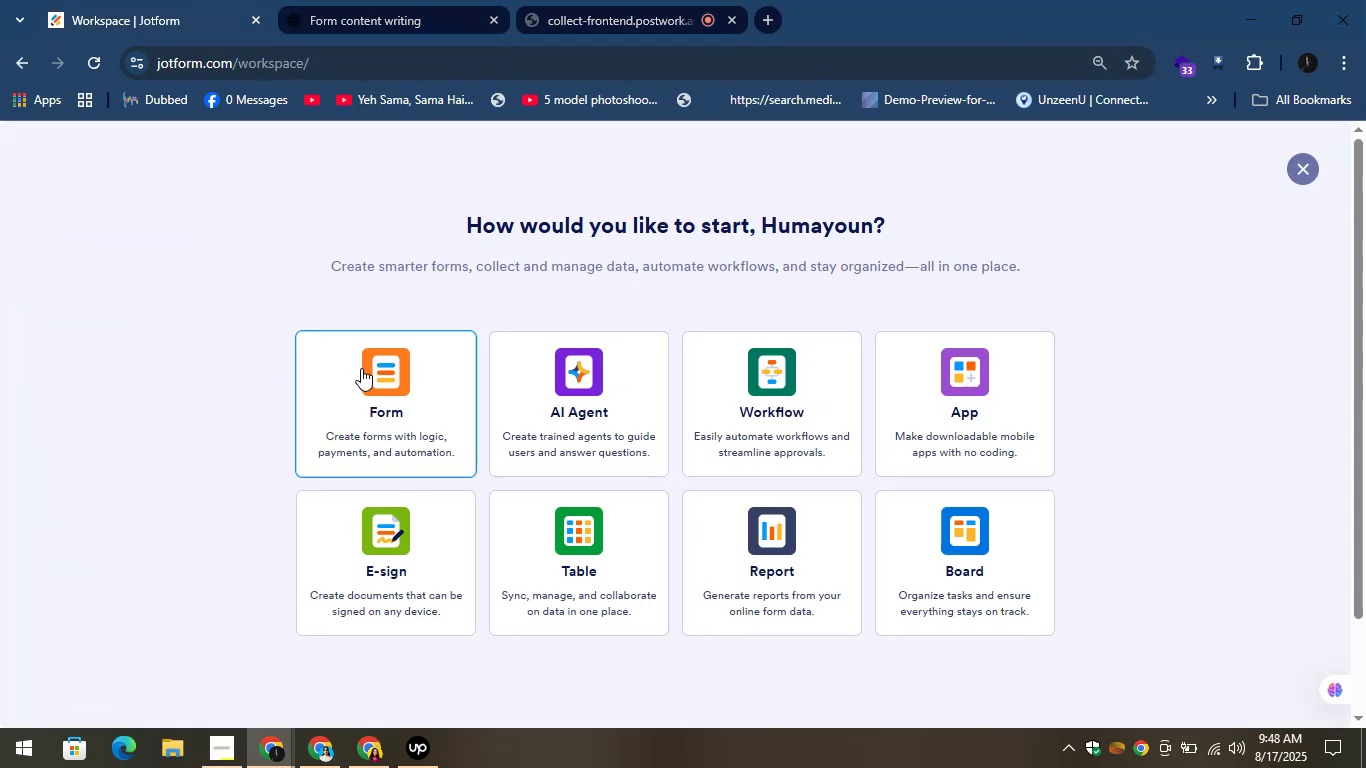 
left_click([369, 381])
 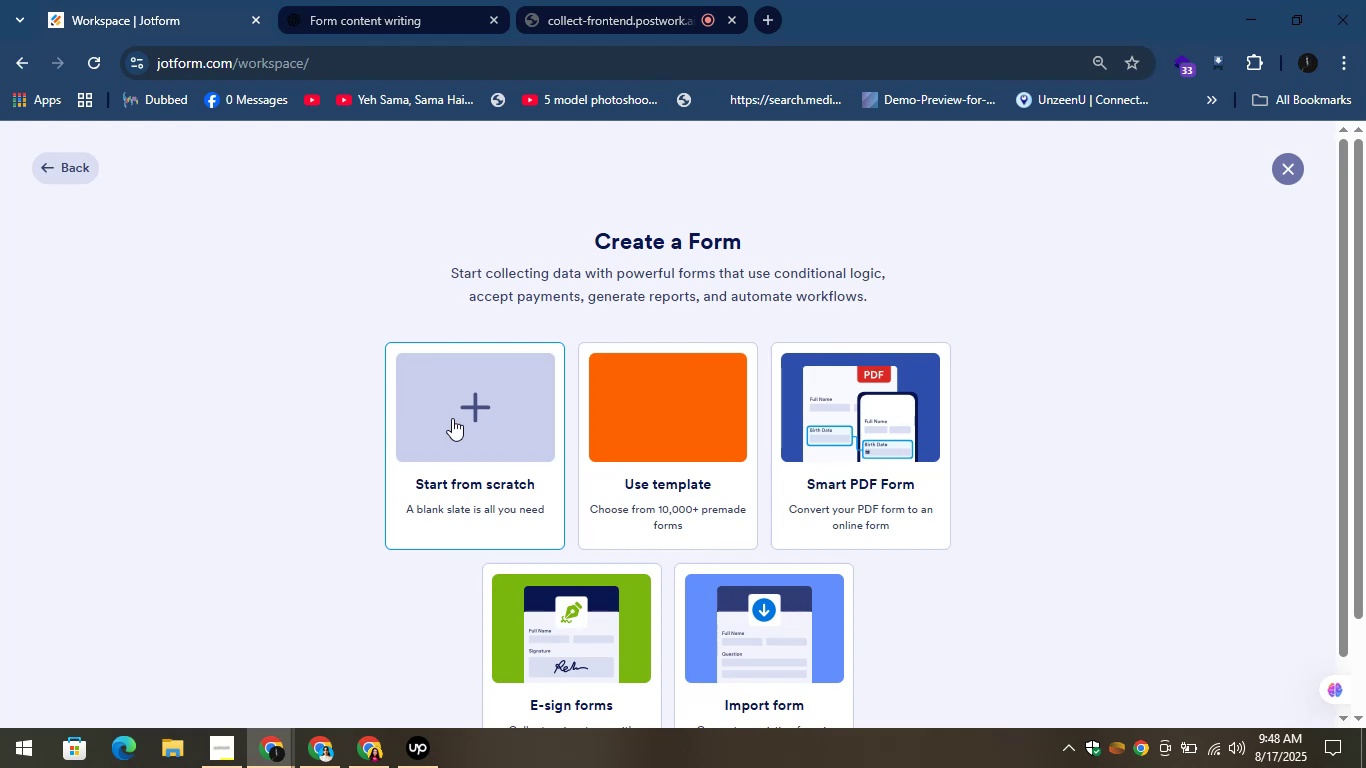 
left_click([468, 426])
 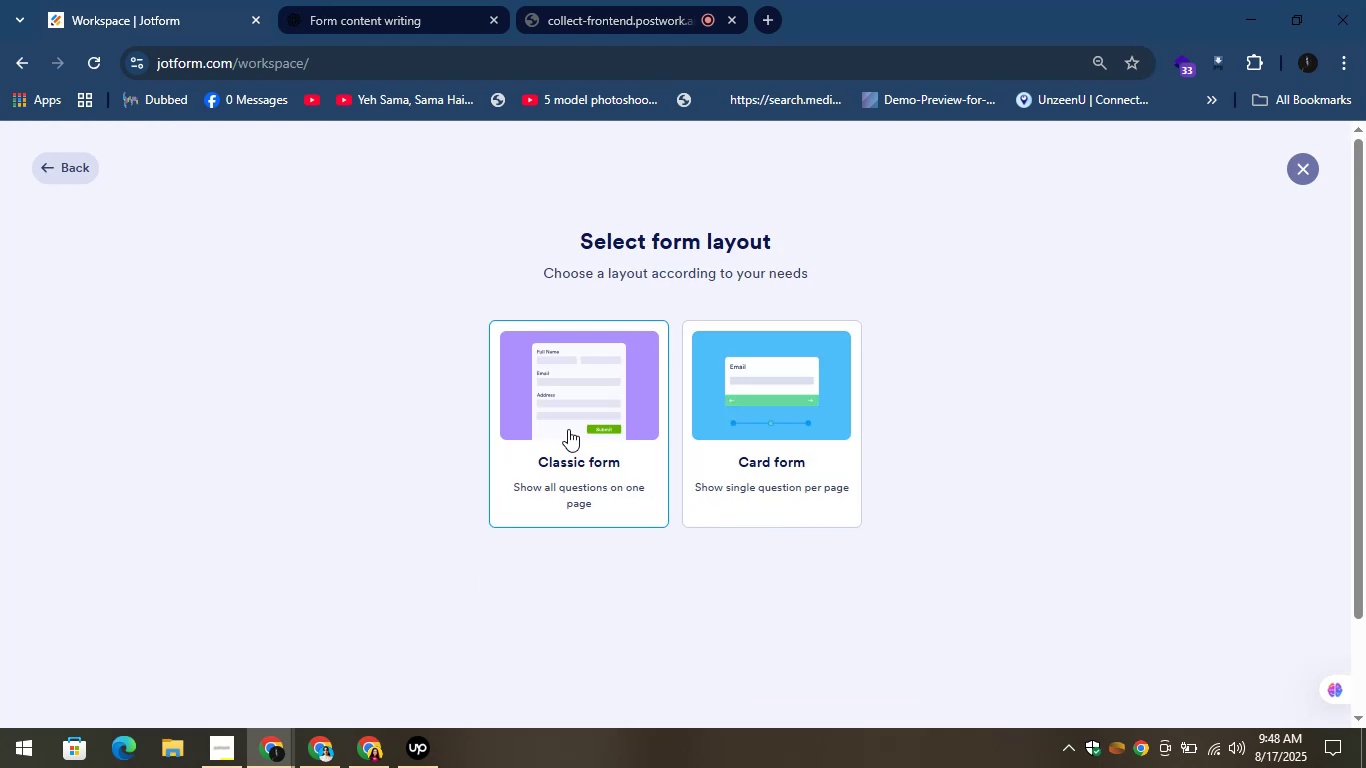 
left_click([568, 429])
 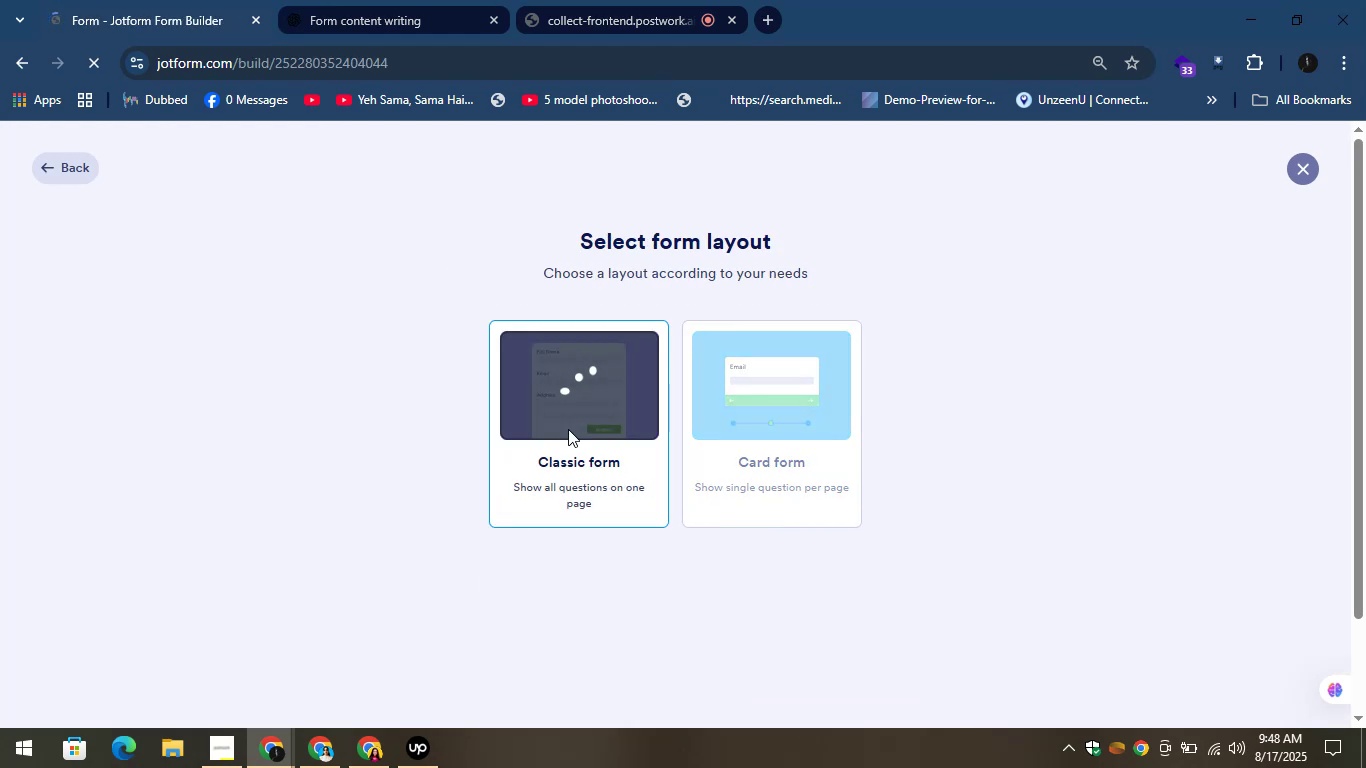 
wait(8.44)
 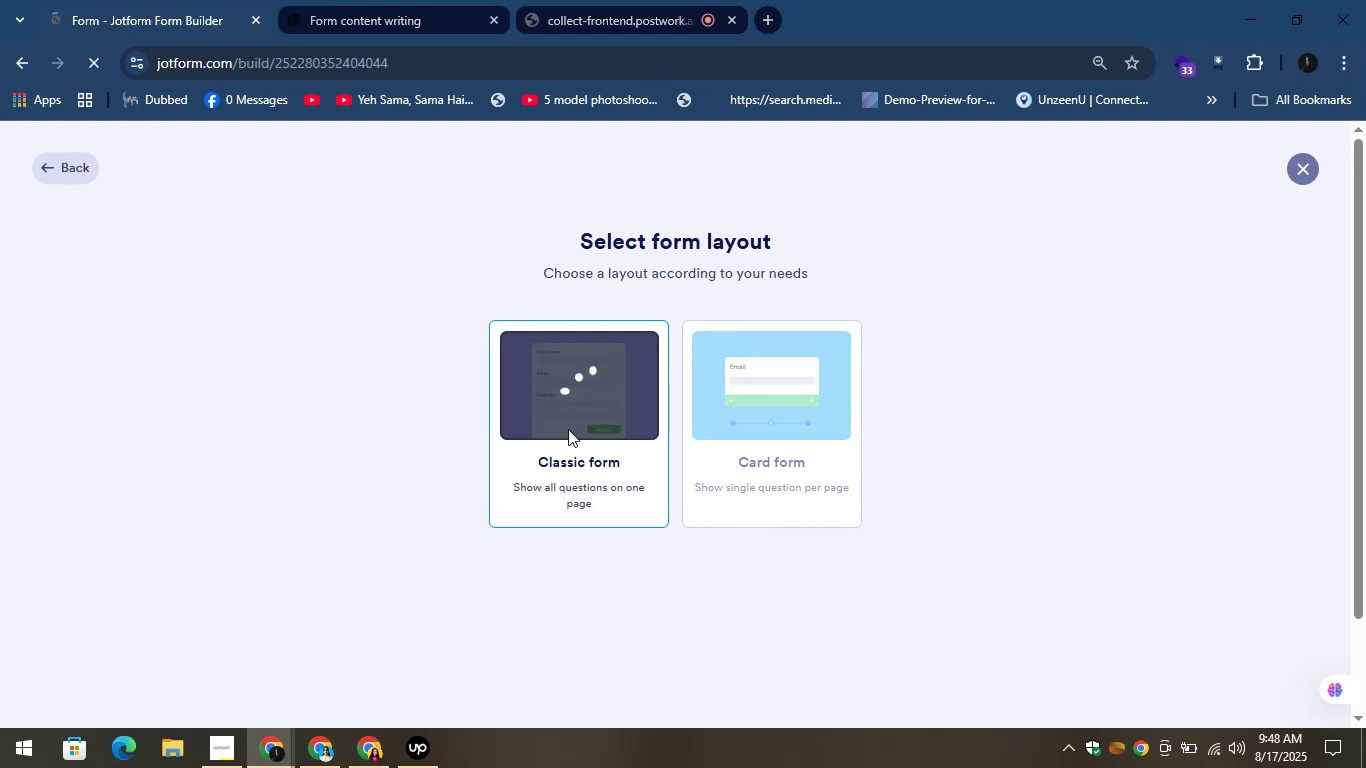 
left_click([1325, 269])
 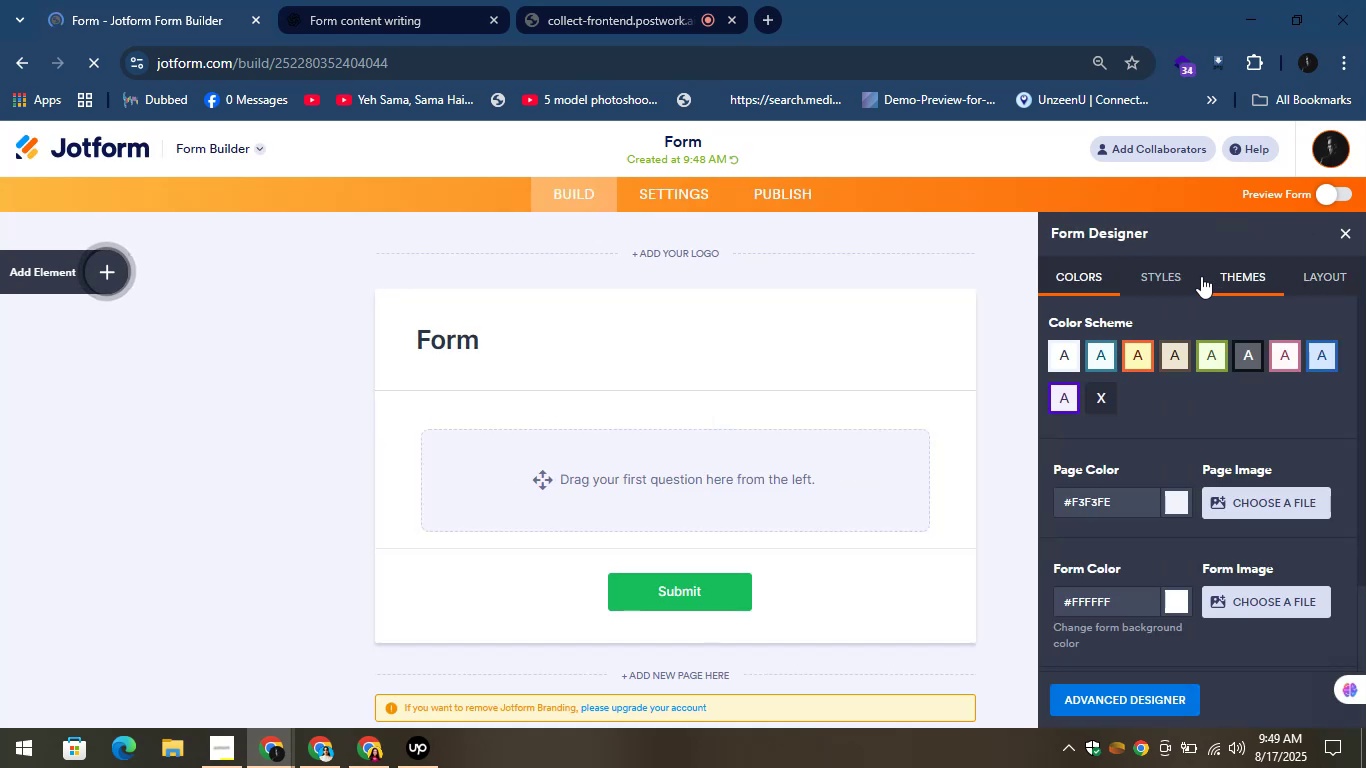 
left_click([1180, 273])
 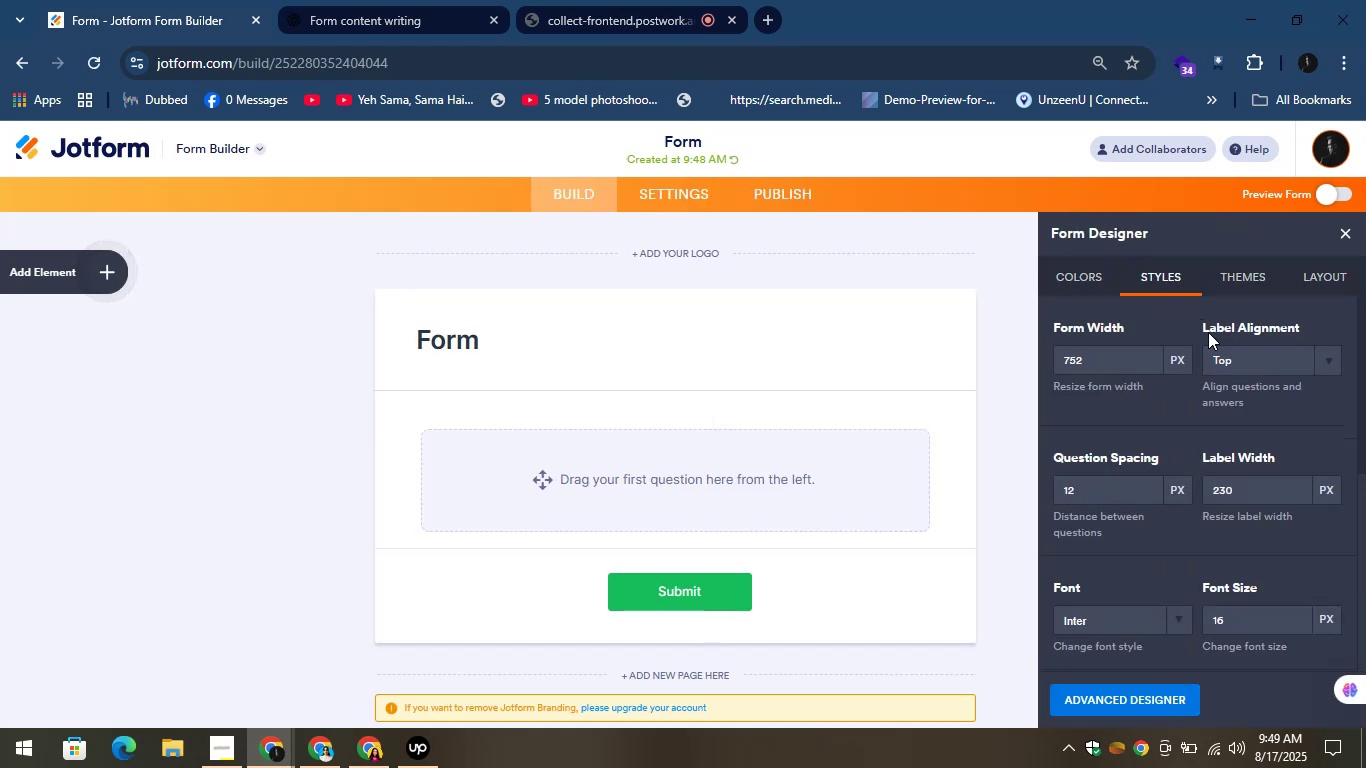 
left_click([1243, 279])
 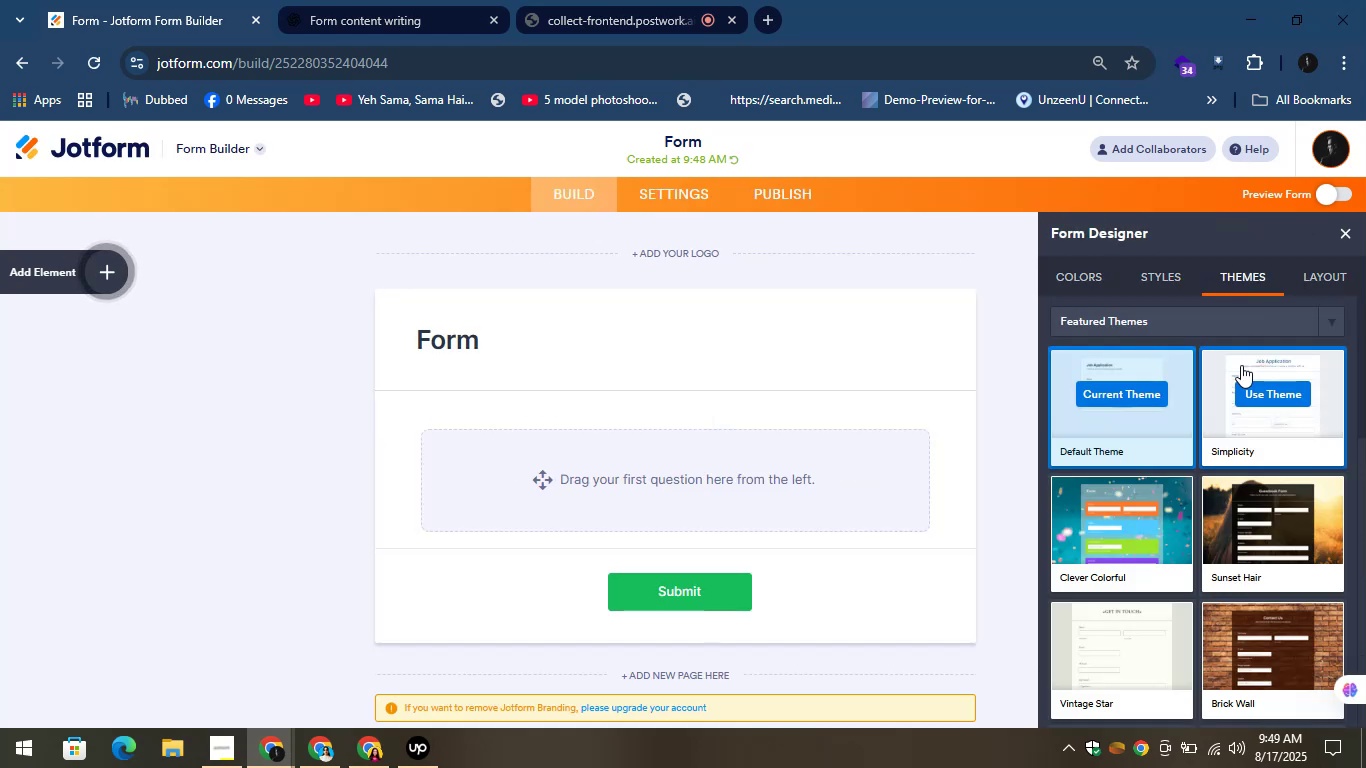 
scroll: coordinate [1241, 365], scroll_direction: down, amount: 1.0
 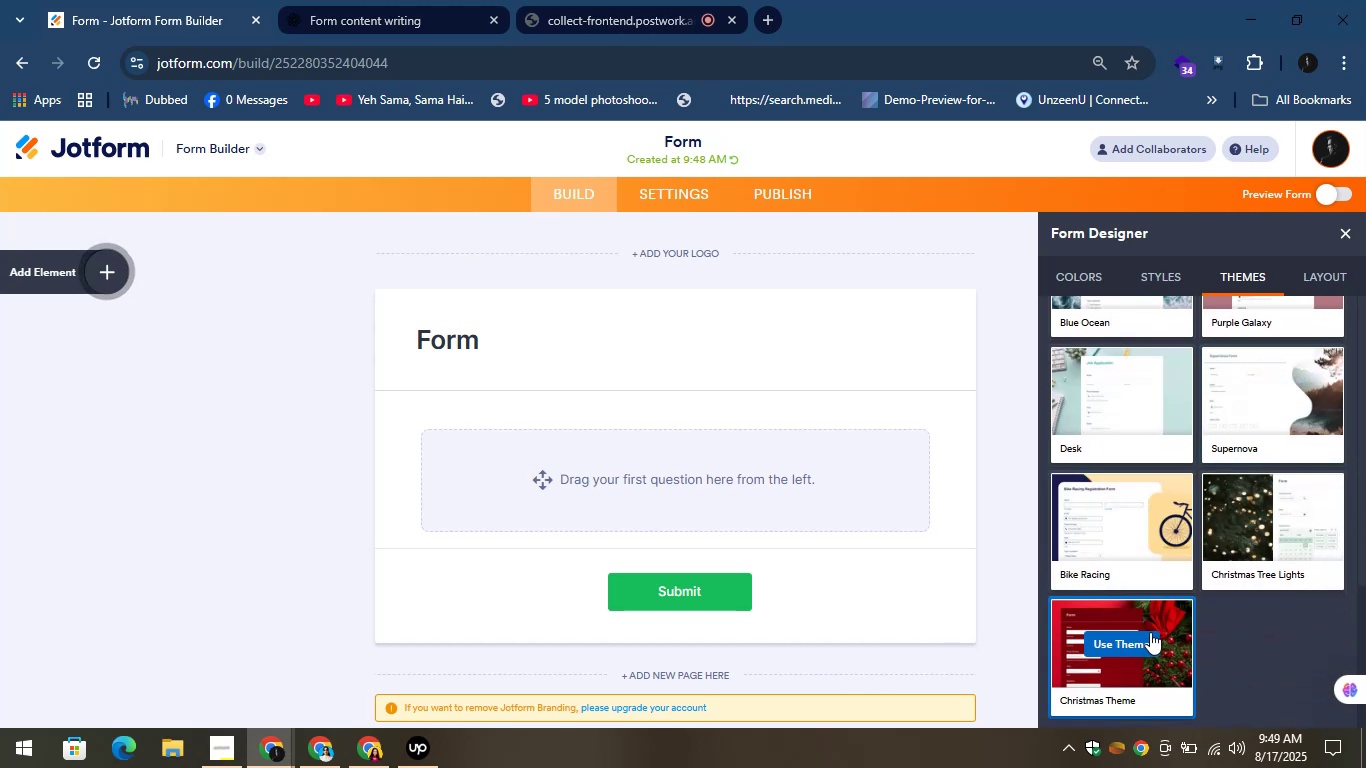 
left_click([1136, 637])
 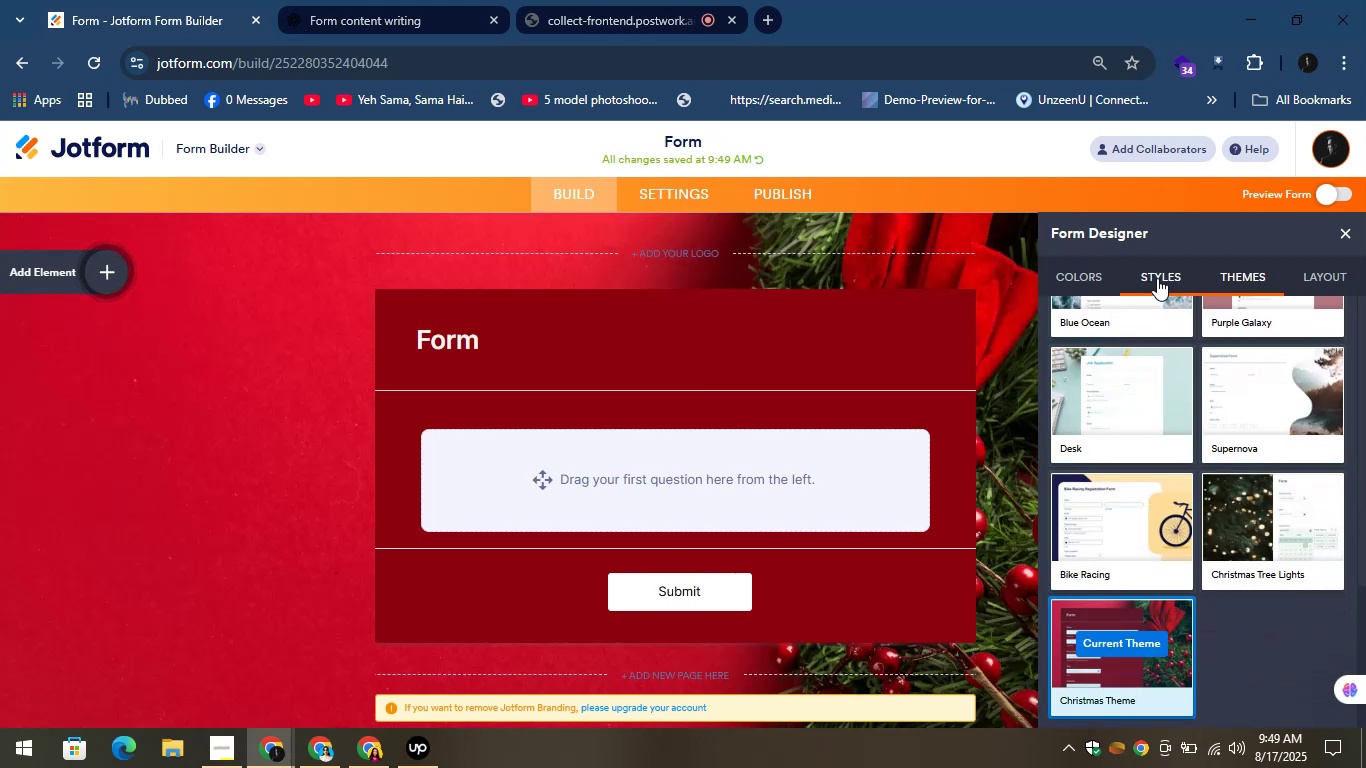 
wait(5.43)
 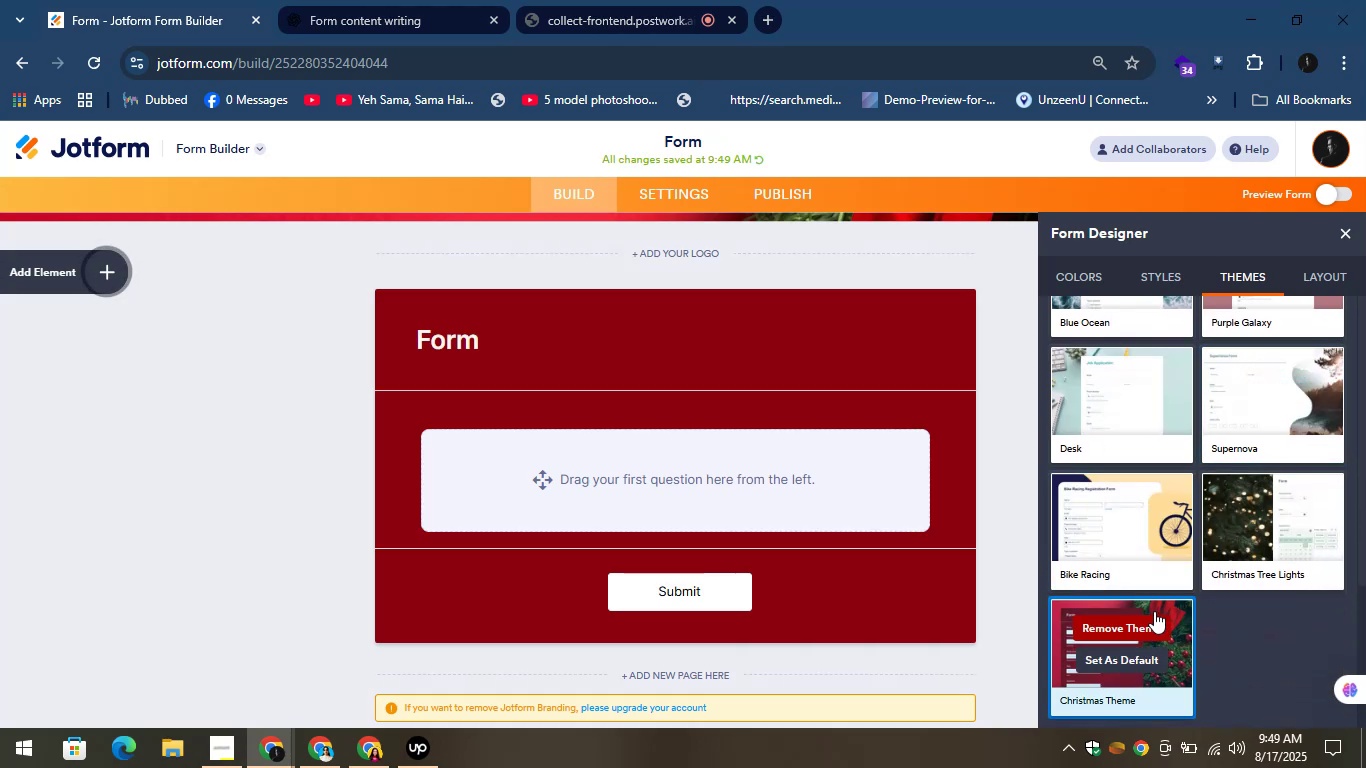 
left_click([1133, 269])
 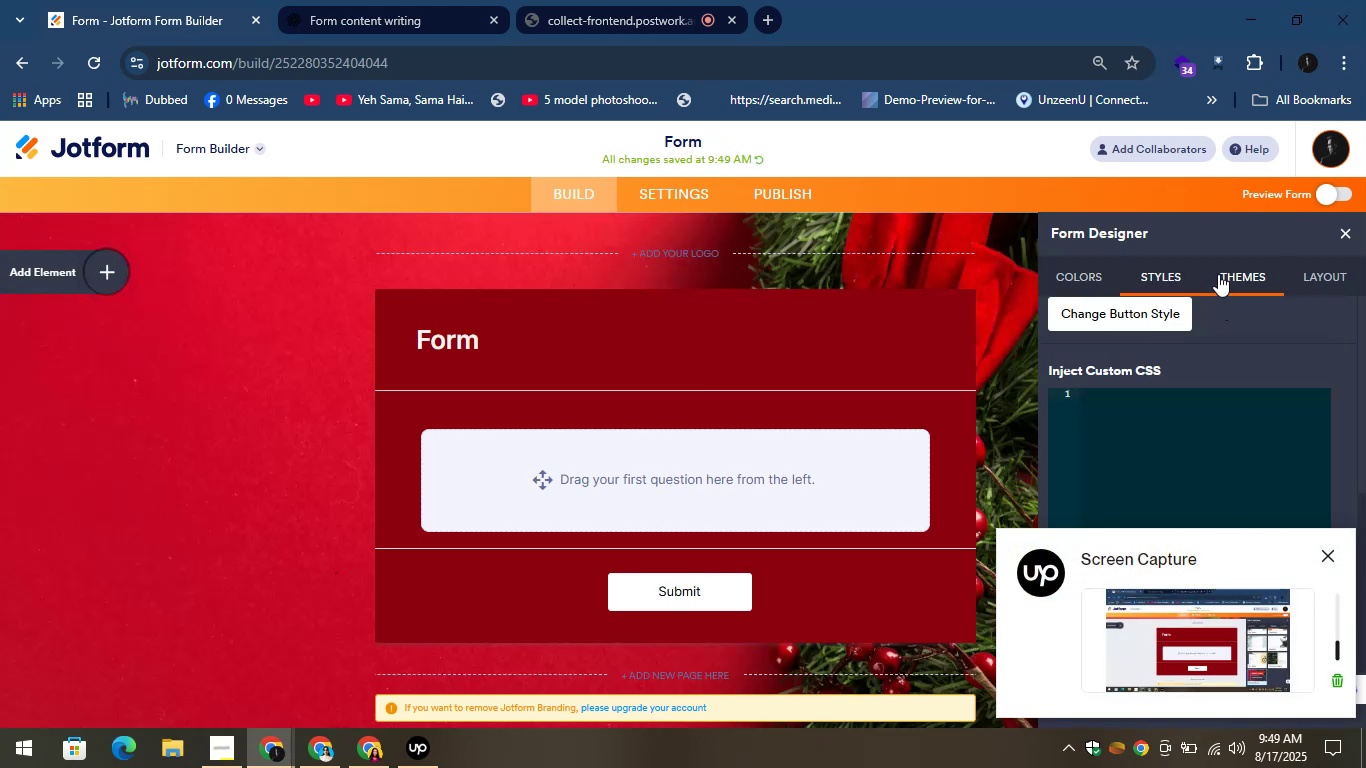 
left_click([1095, 267])
 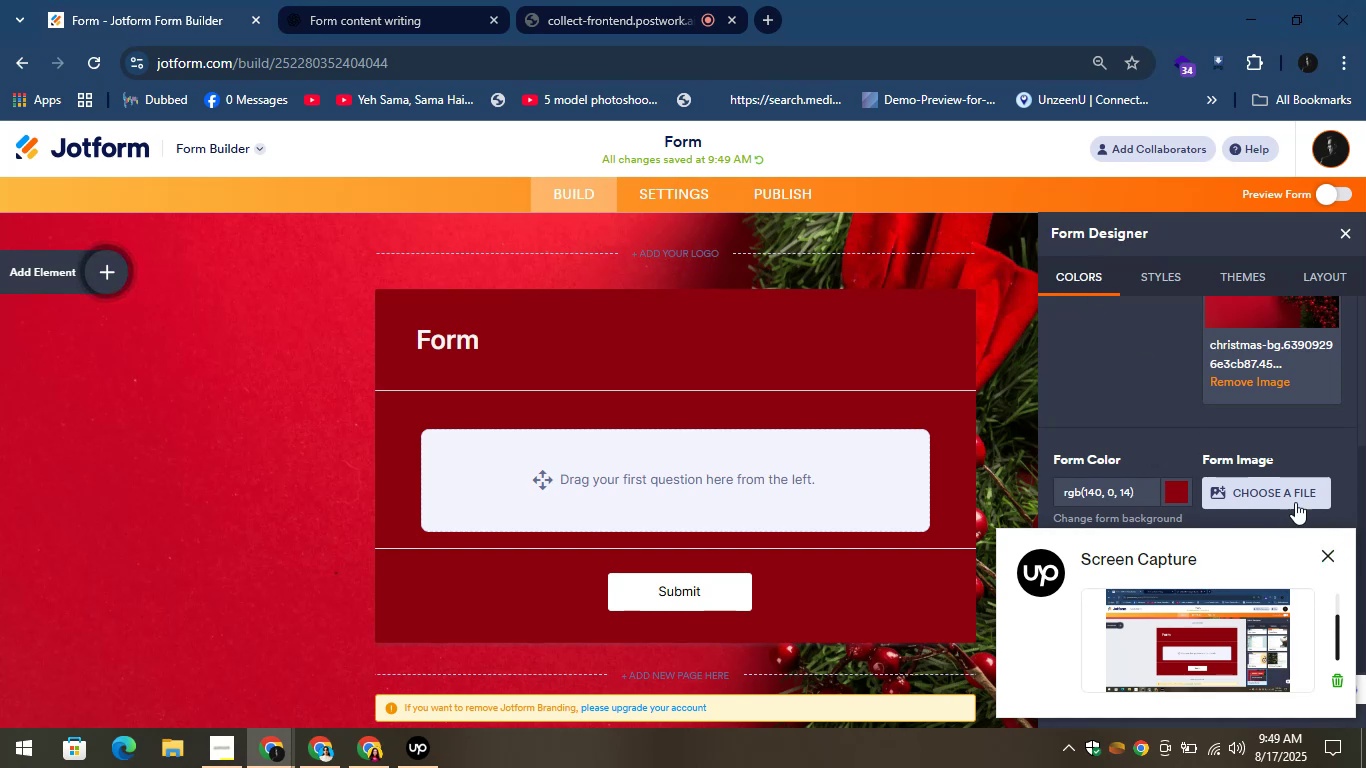 
scroll: coordinate [1142, 428], scroll_direction: down, amount: 7.0
 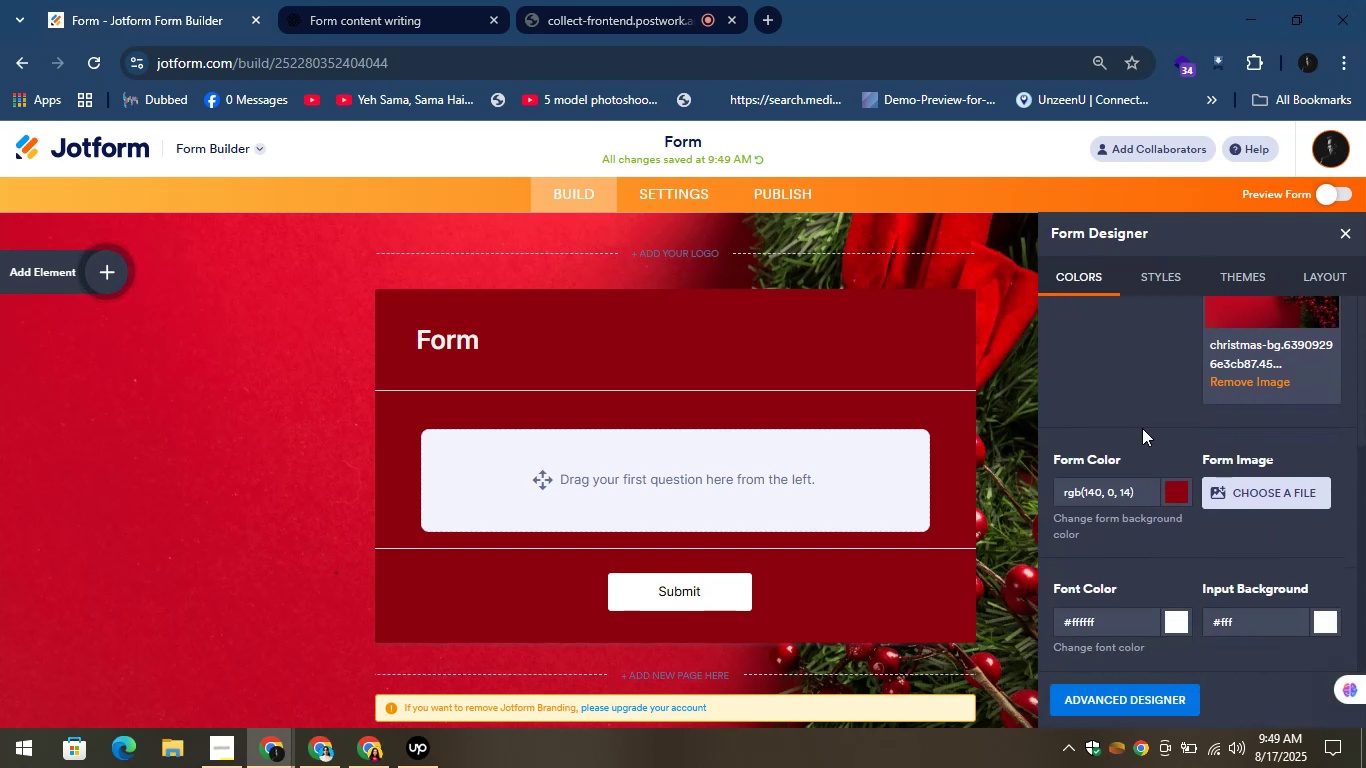 
scroll: coordinate [1142, 428], scroll_direction: up, amount: 3.0
 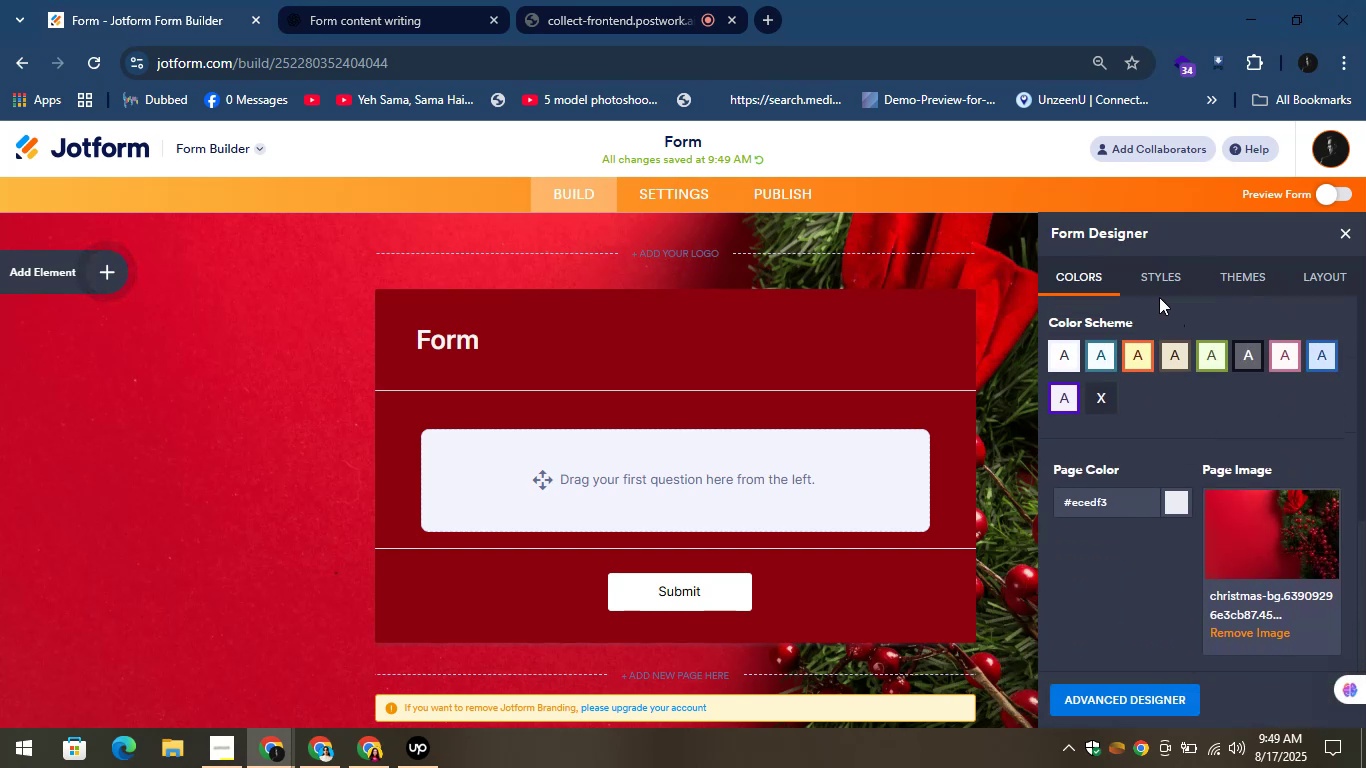 
left_click([1153, 287])
 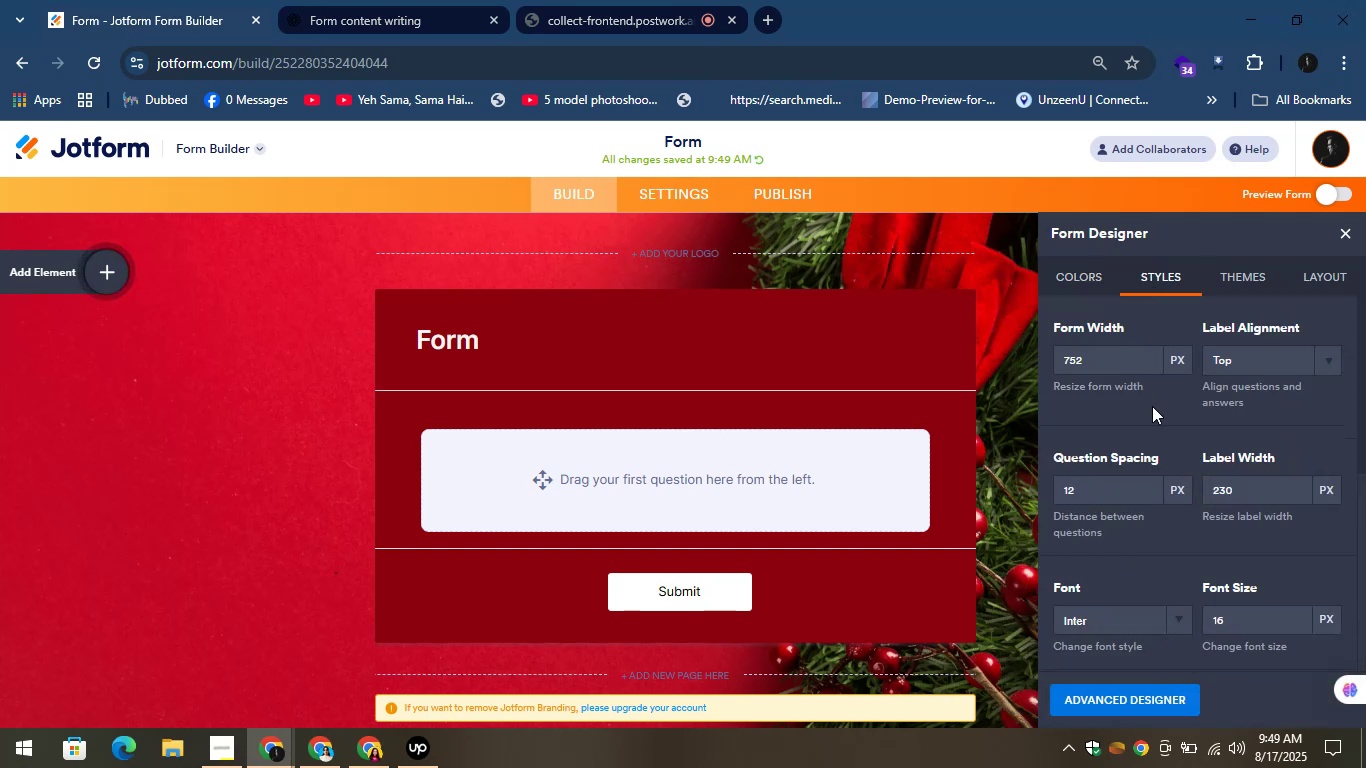 
scroll: coordinate [1146, 417], scroll_direction: down, amount: 2.0
 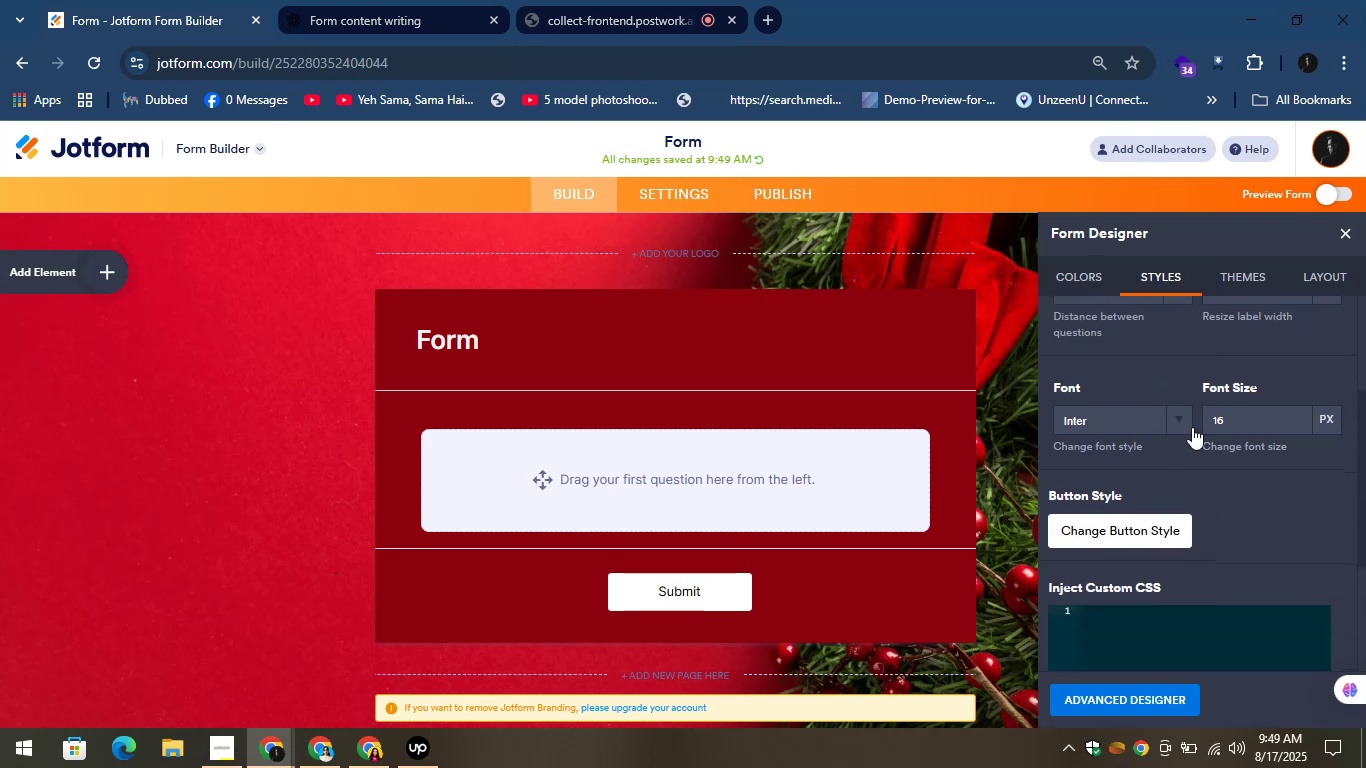 
left_click([1179, 417])
 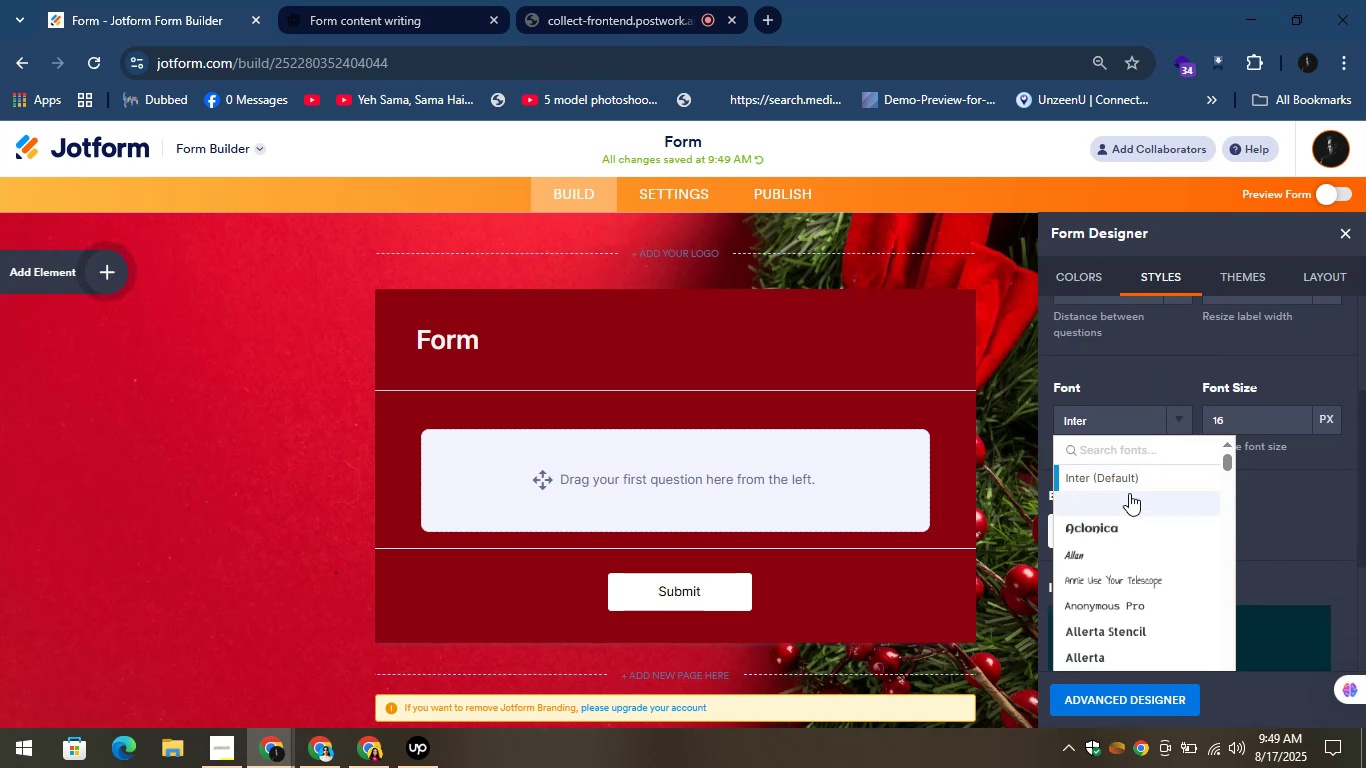 
left_click([1121, 494])
 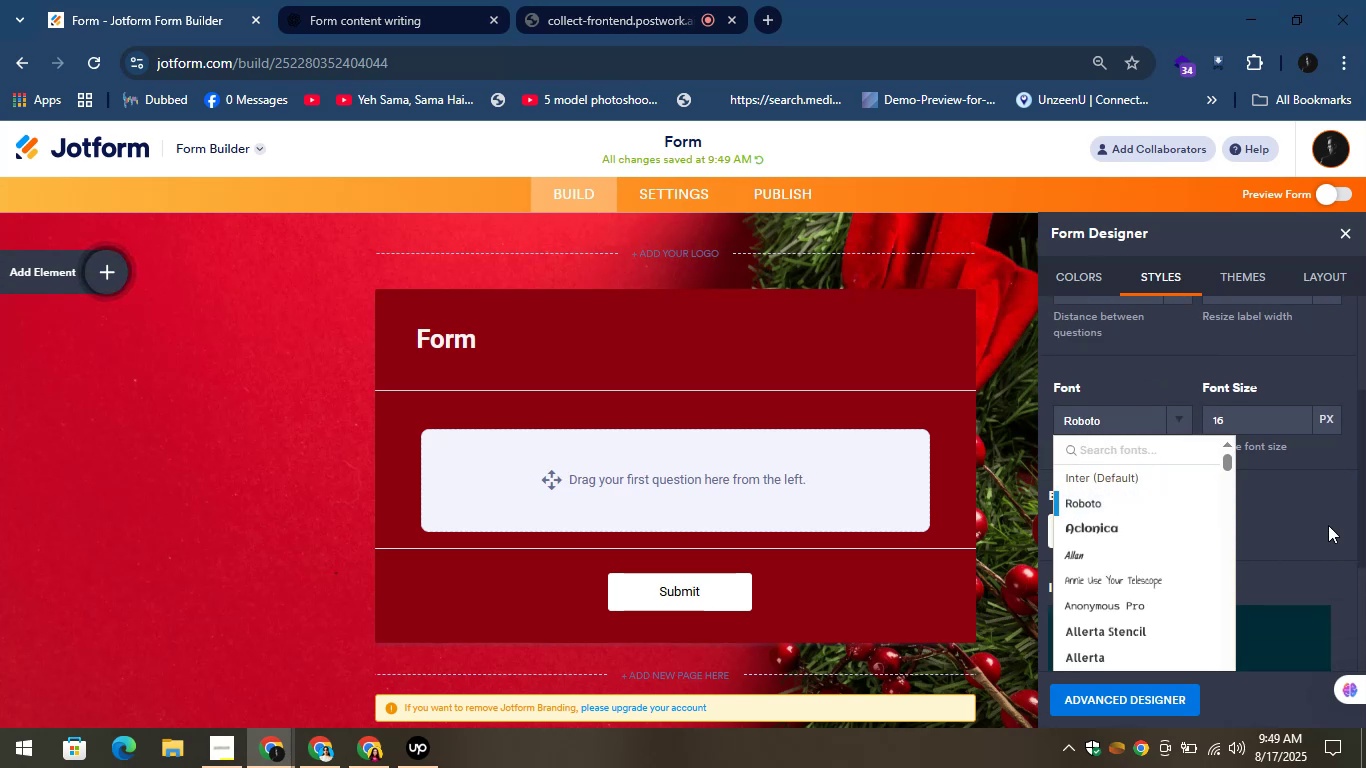 
left_click([1314, 515])
 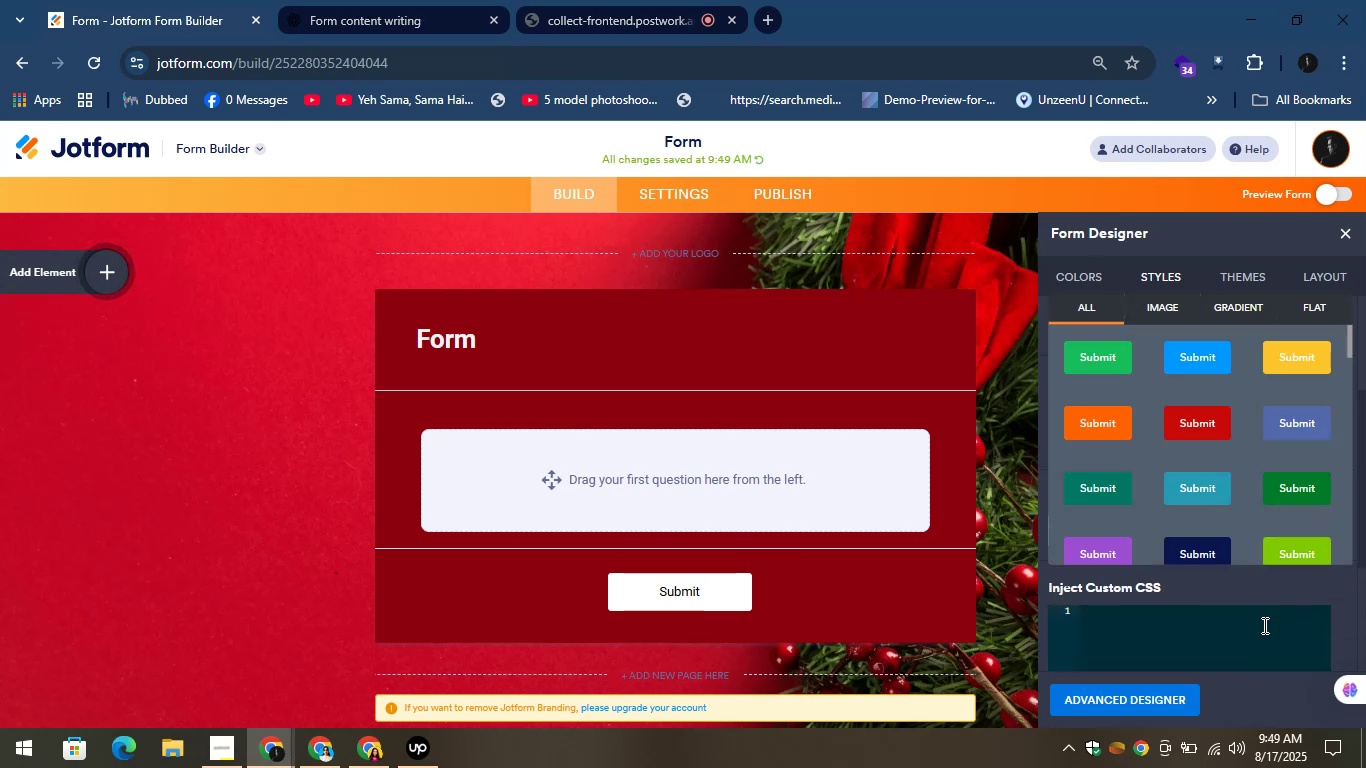 
left_click([1263, 631])
 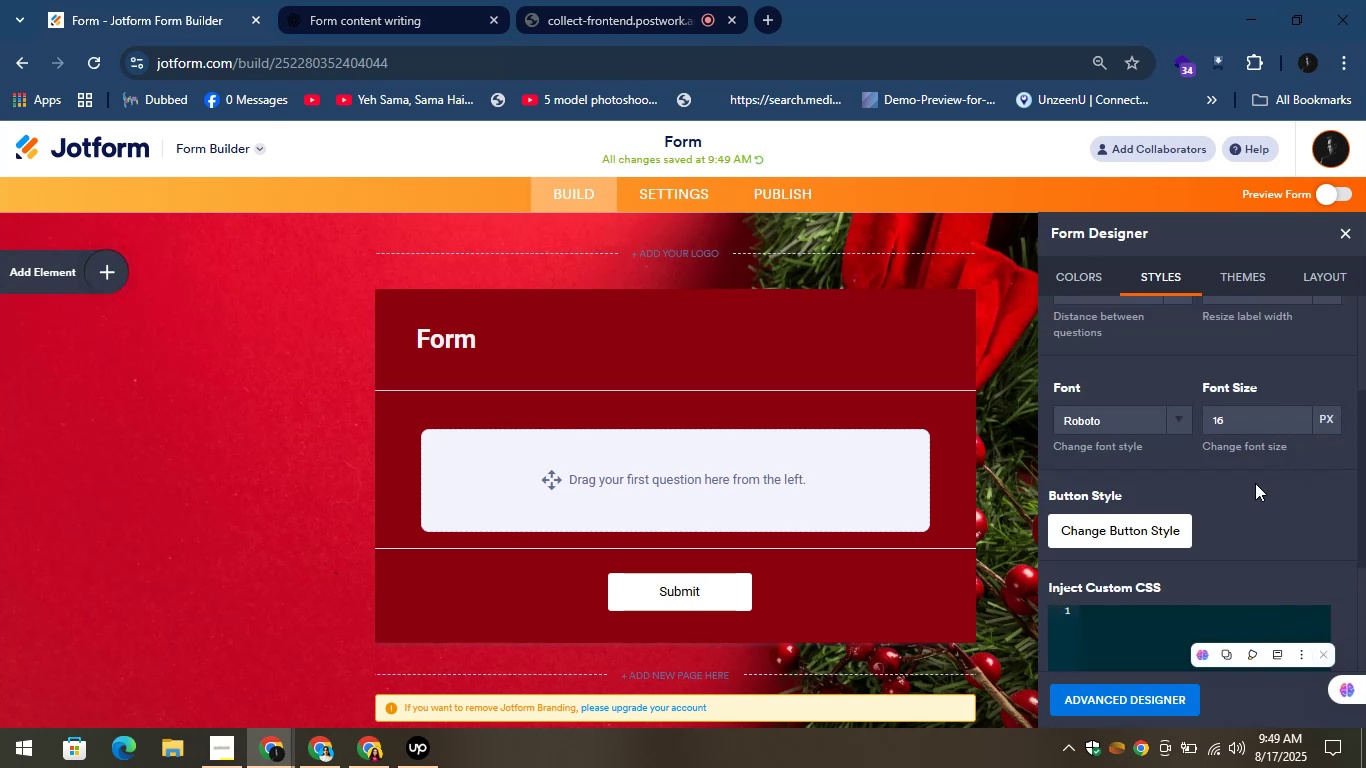 
left_click([1158, 533])
 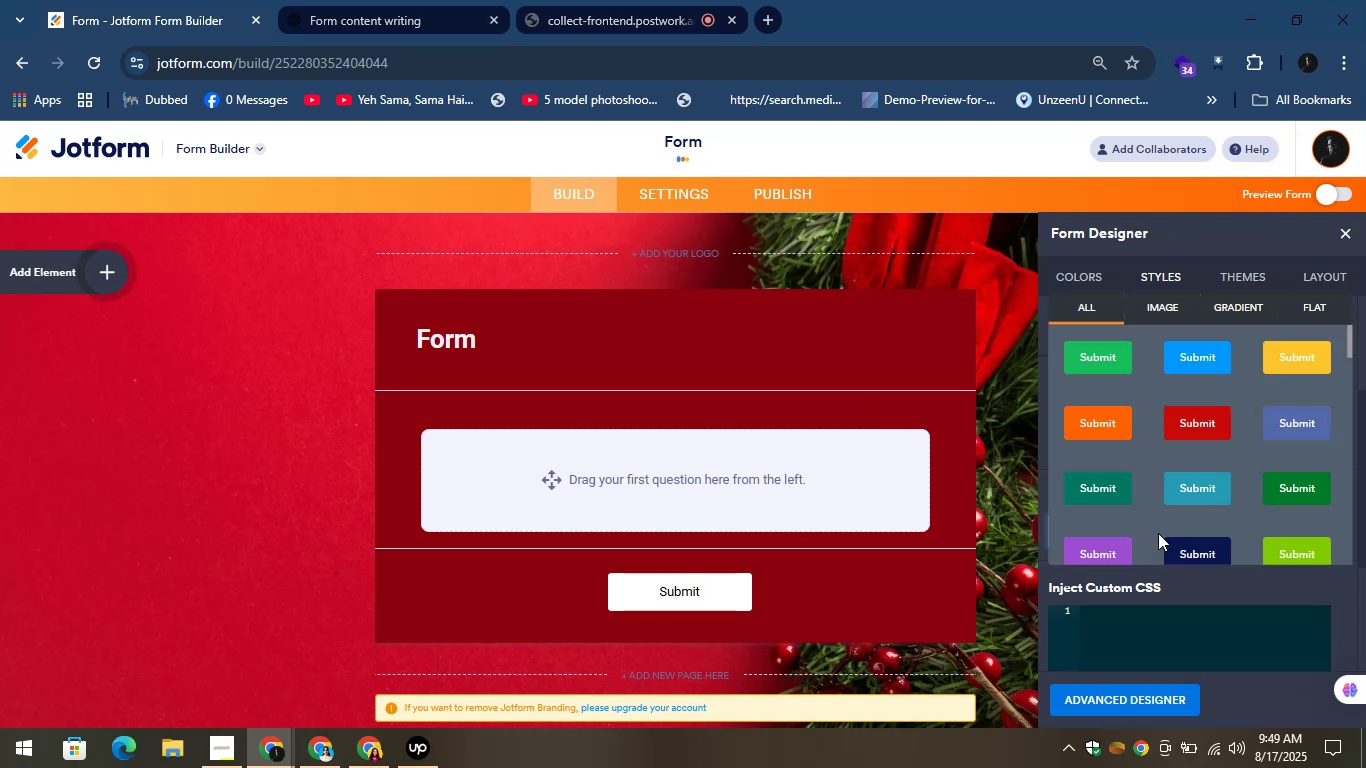 
scroll: coordinate [1193, 480], scroll_direction: down, amount: 2.0
 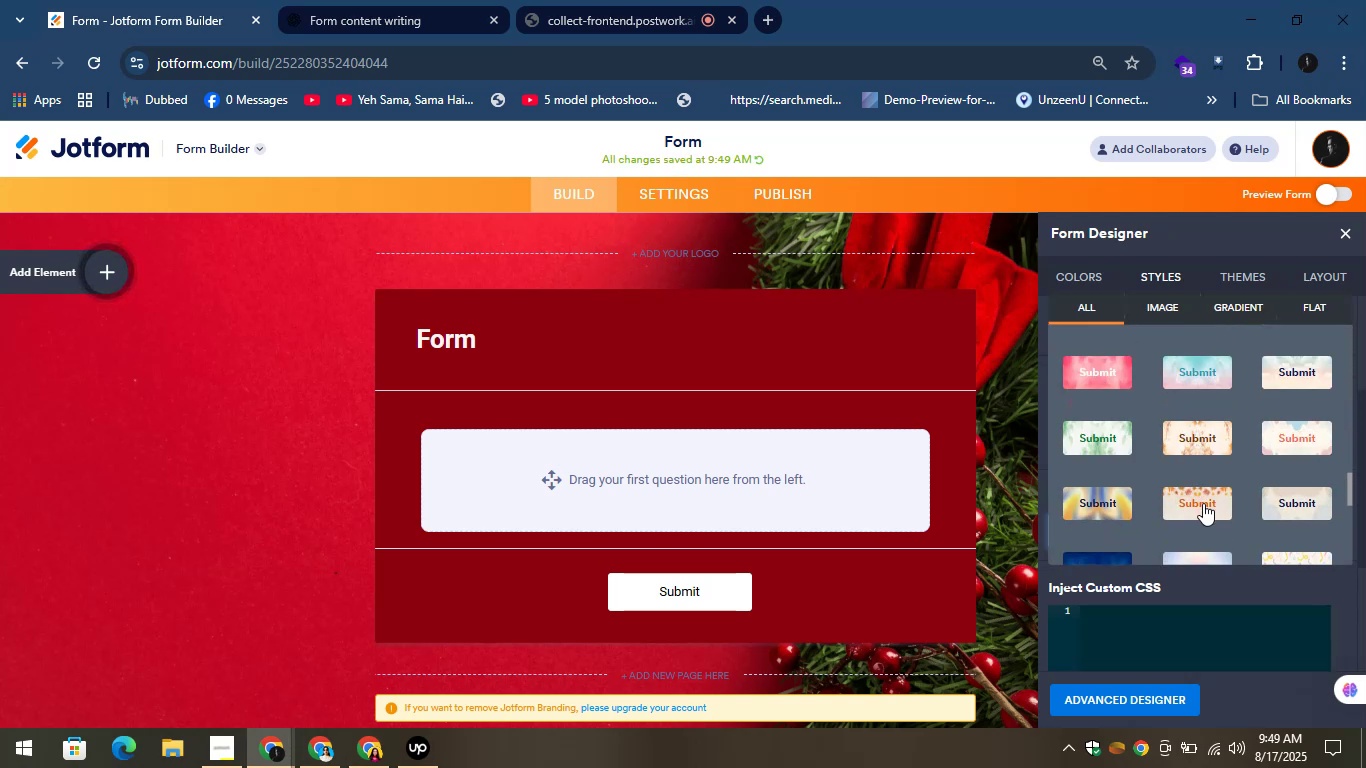 
left_click([1203, 503])
 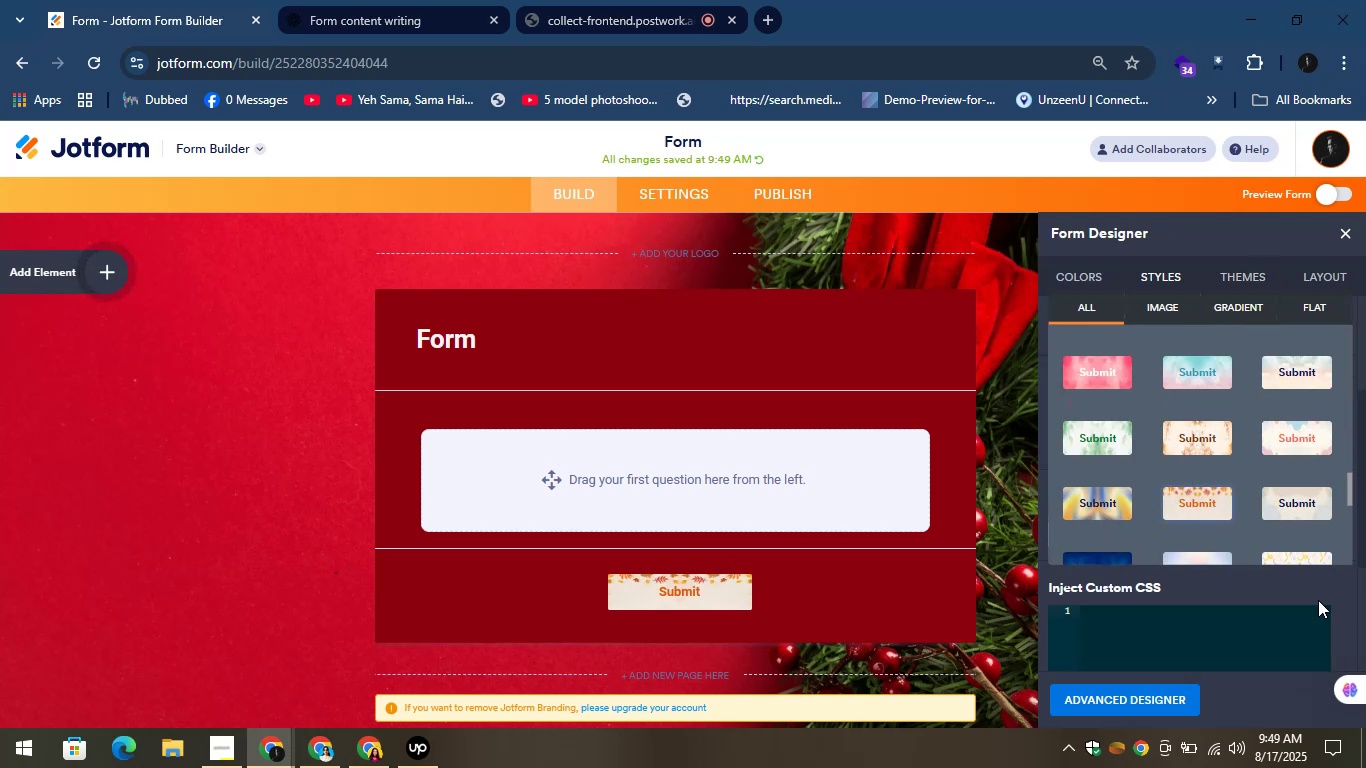 
left_click([1317, 576])
 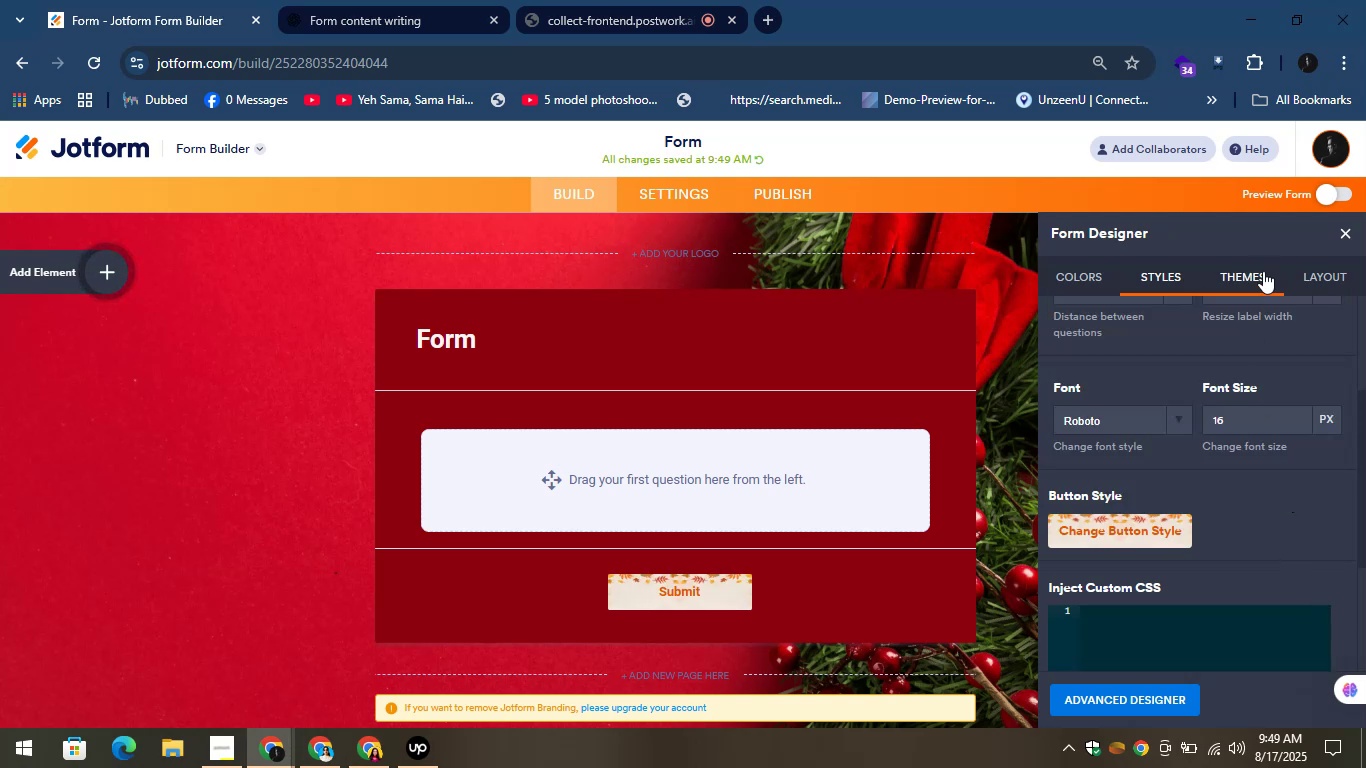 
left_click([1339, 269])
 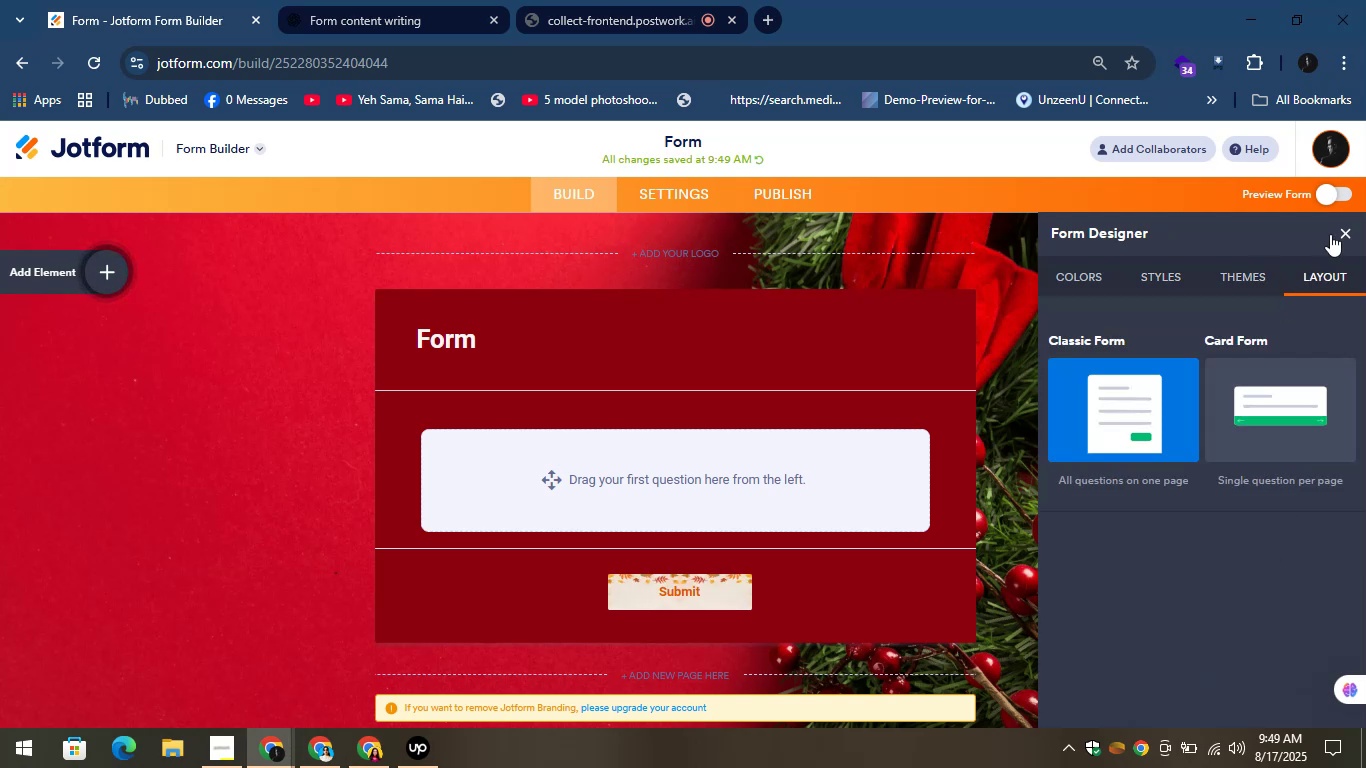 
left_click([1337, 231])
 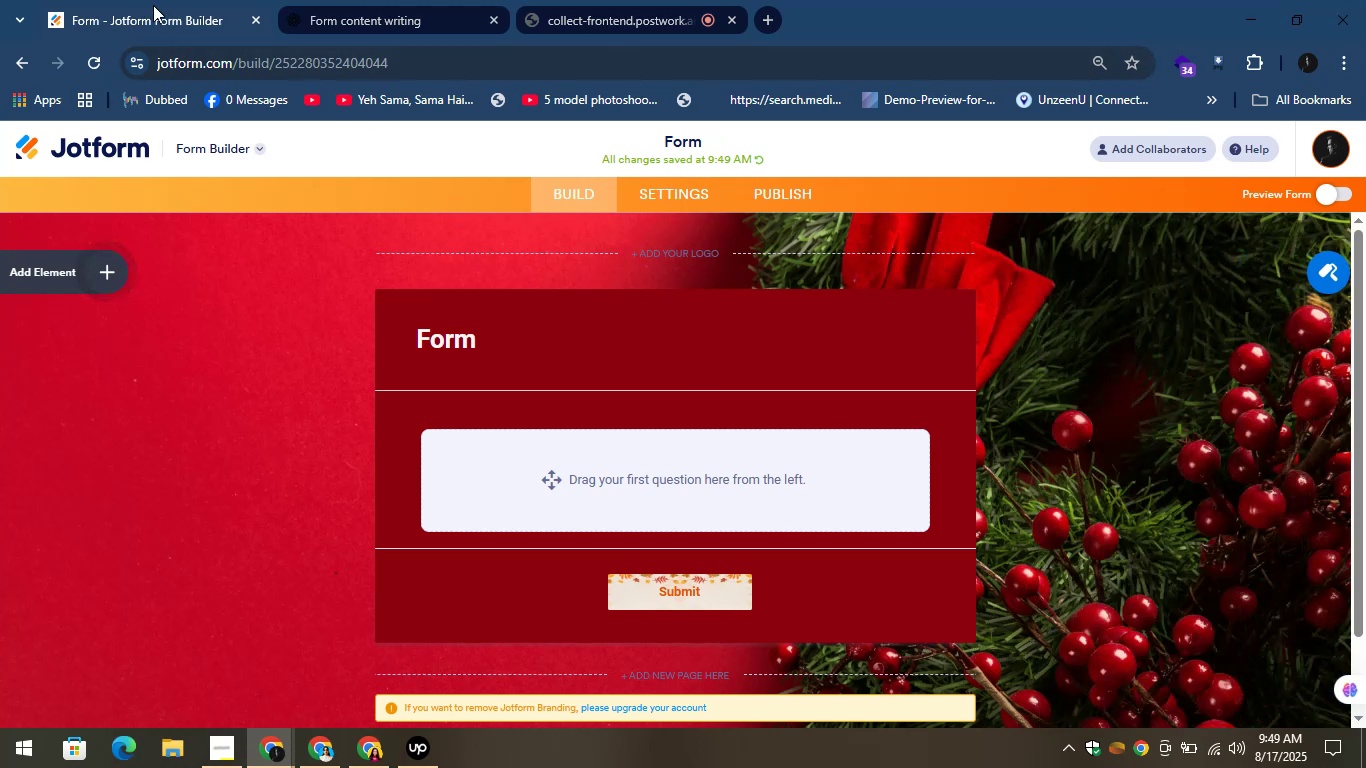 
left_click([153, 1])
 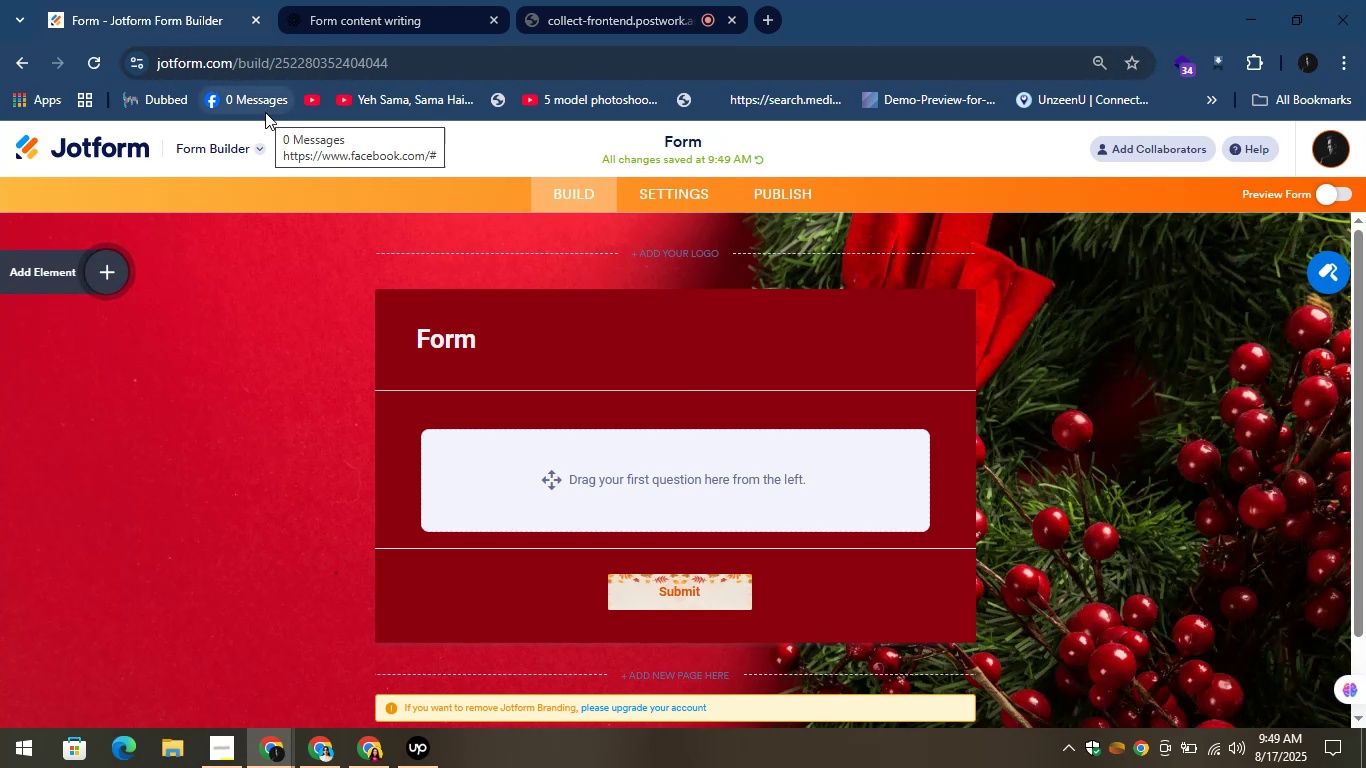 
wait(5.76)
 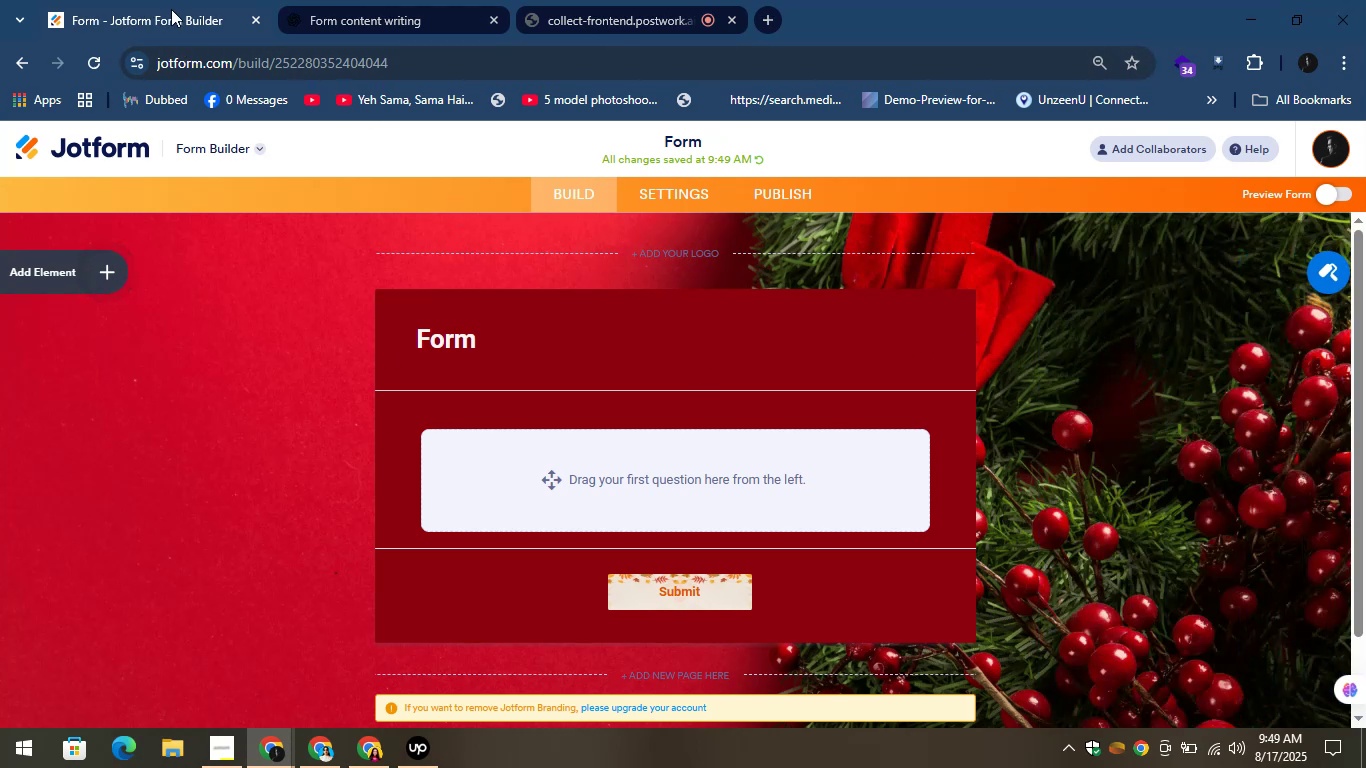 
left_click([756, 15])
 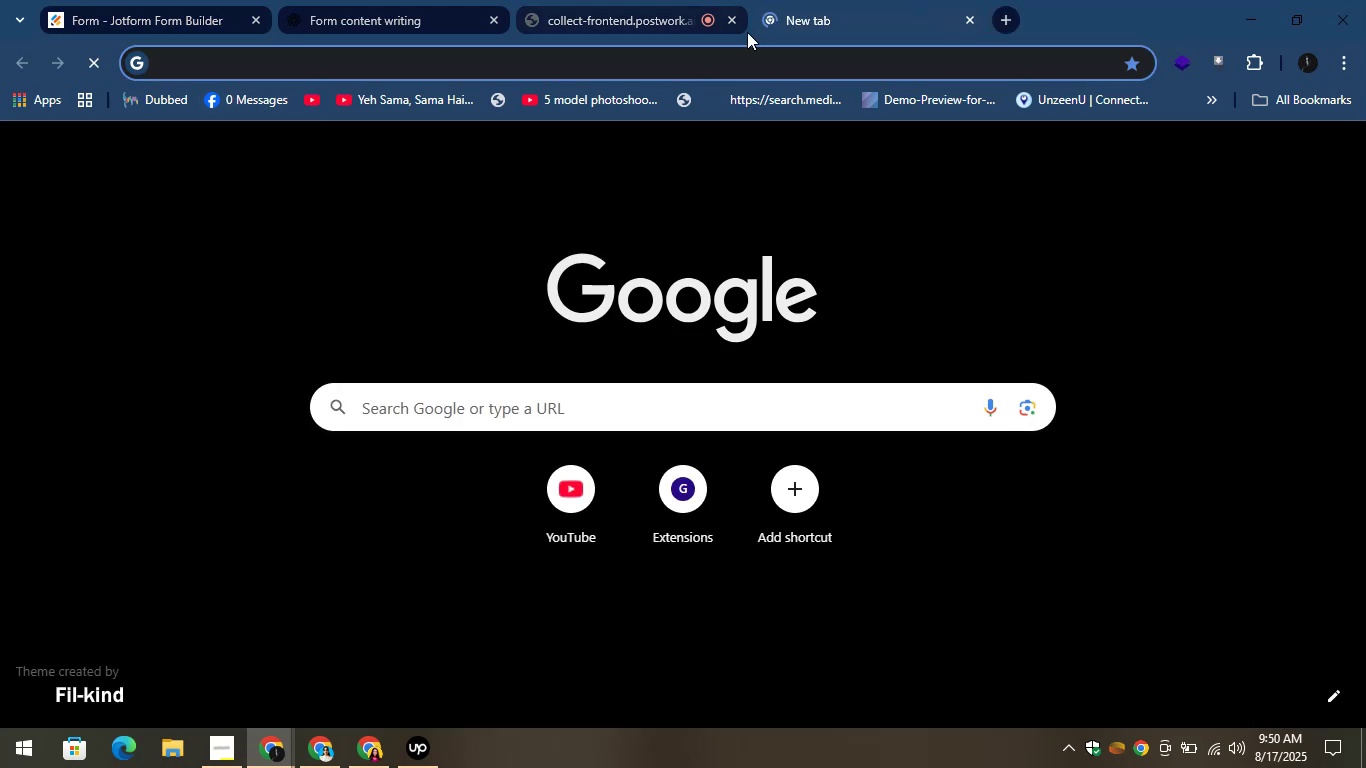 
hold_key(key=F, duration=0.31)
 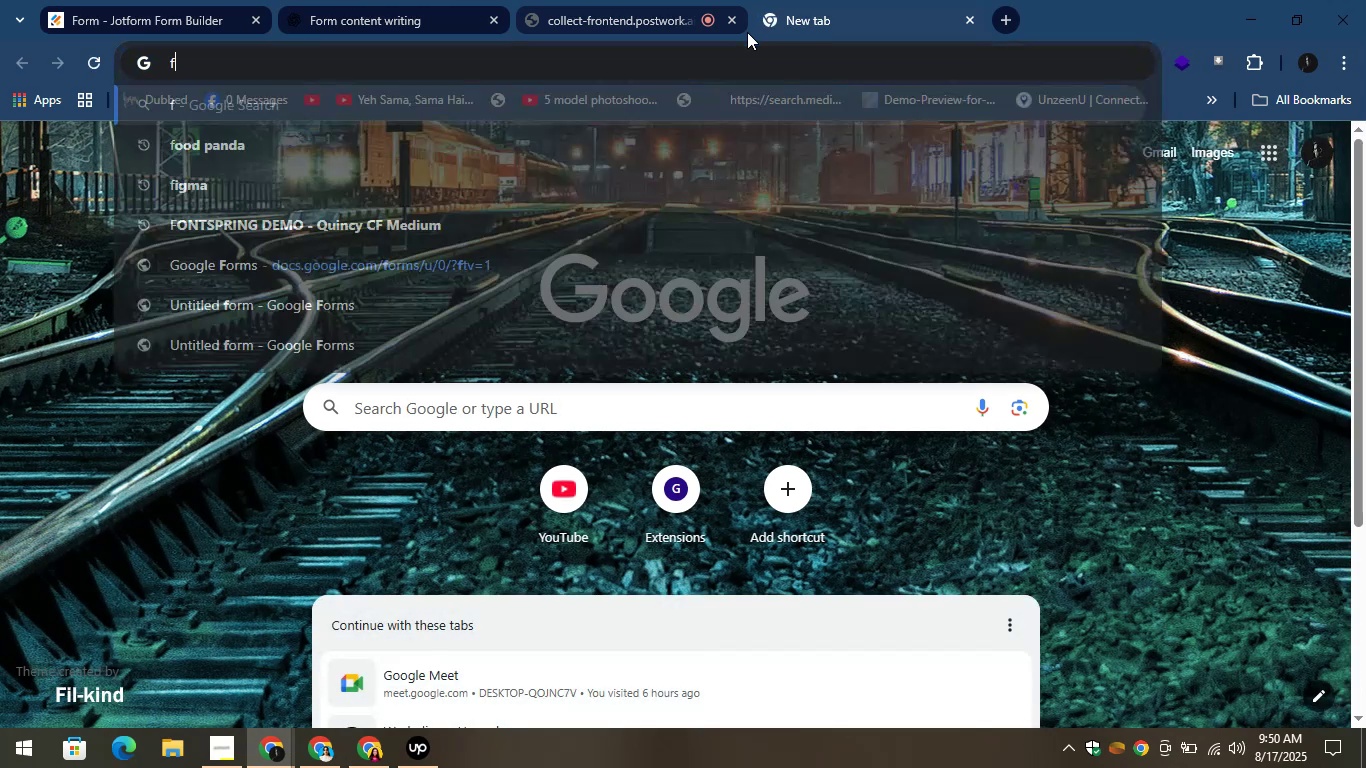 
type(mily  blog logo)
 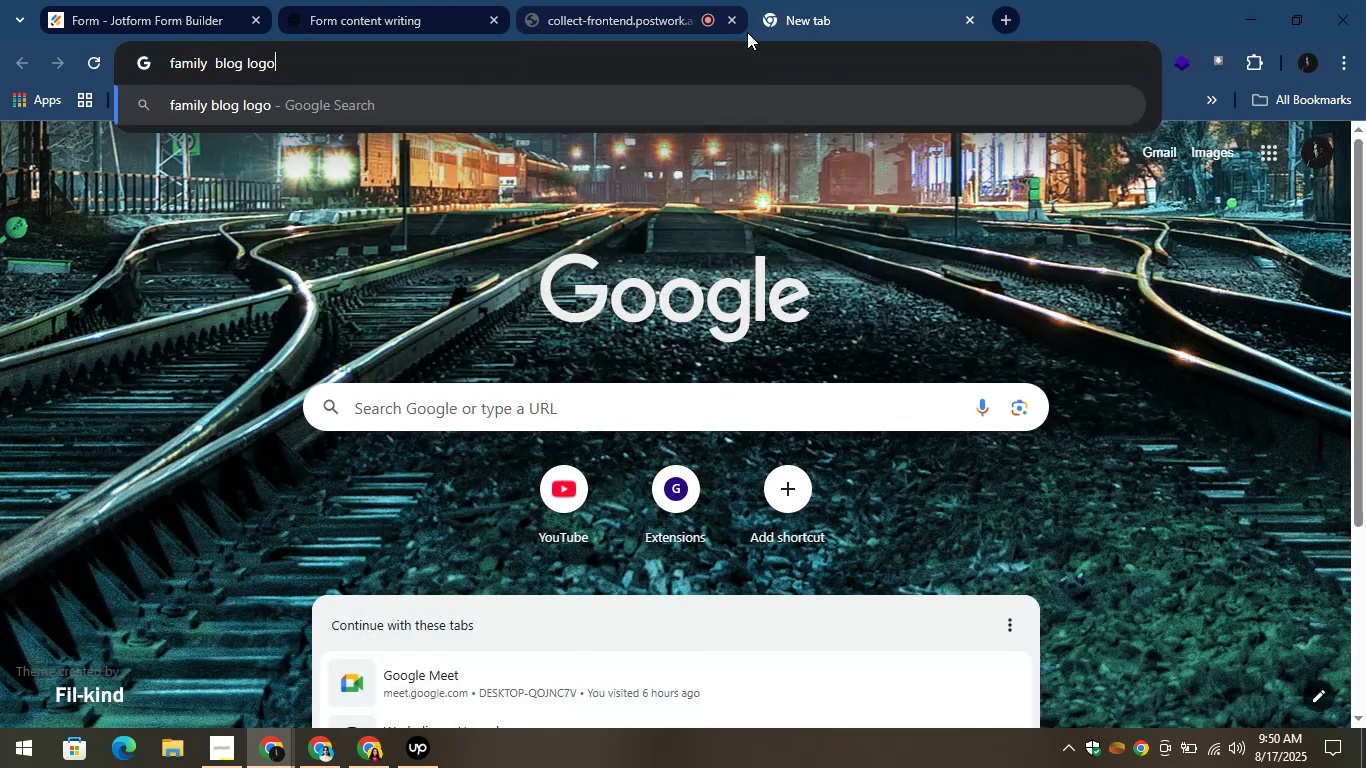 
key(Enter)
 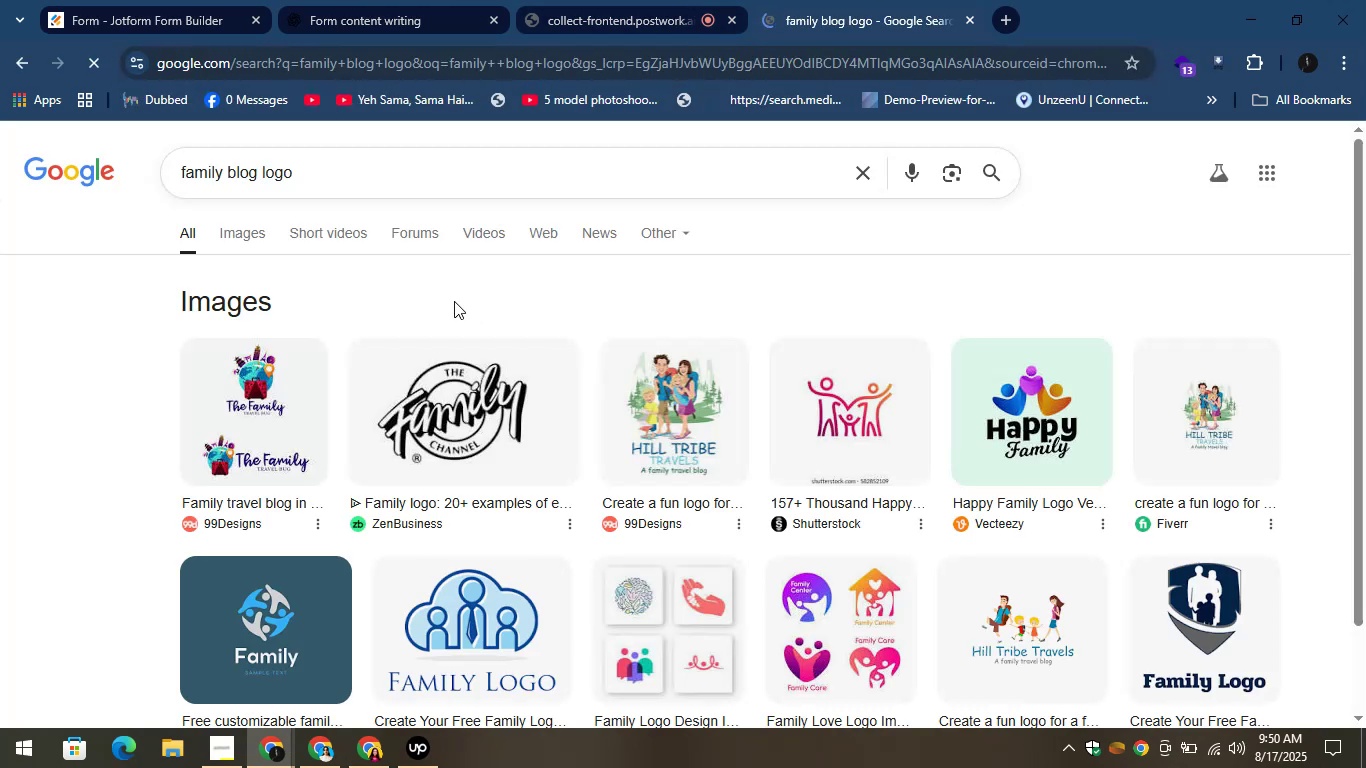 
left_click([241, 231])
 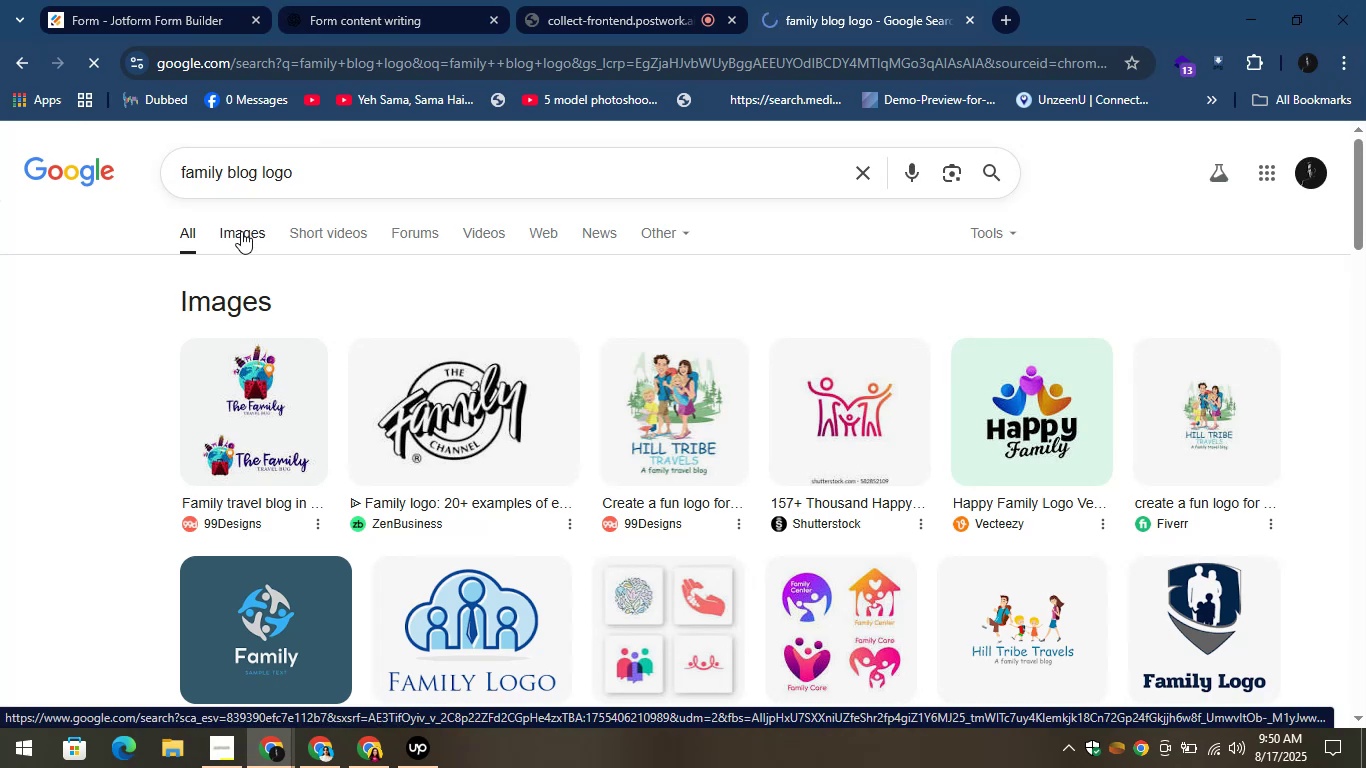 
wait(9.13)
 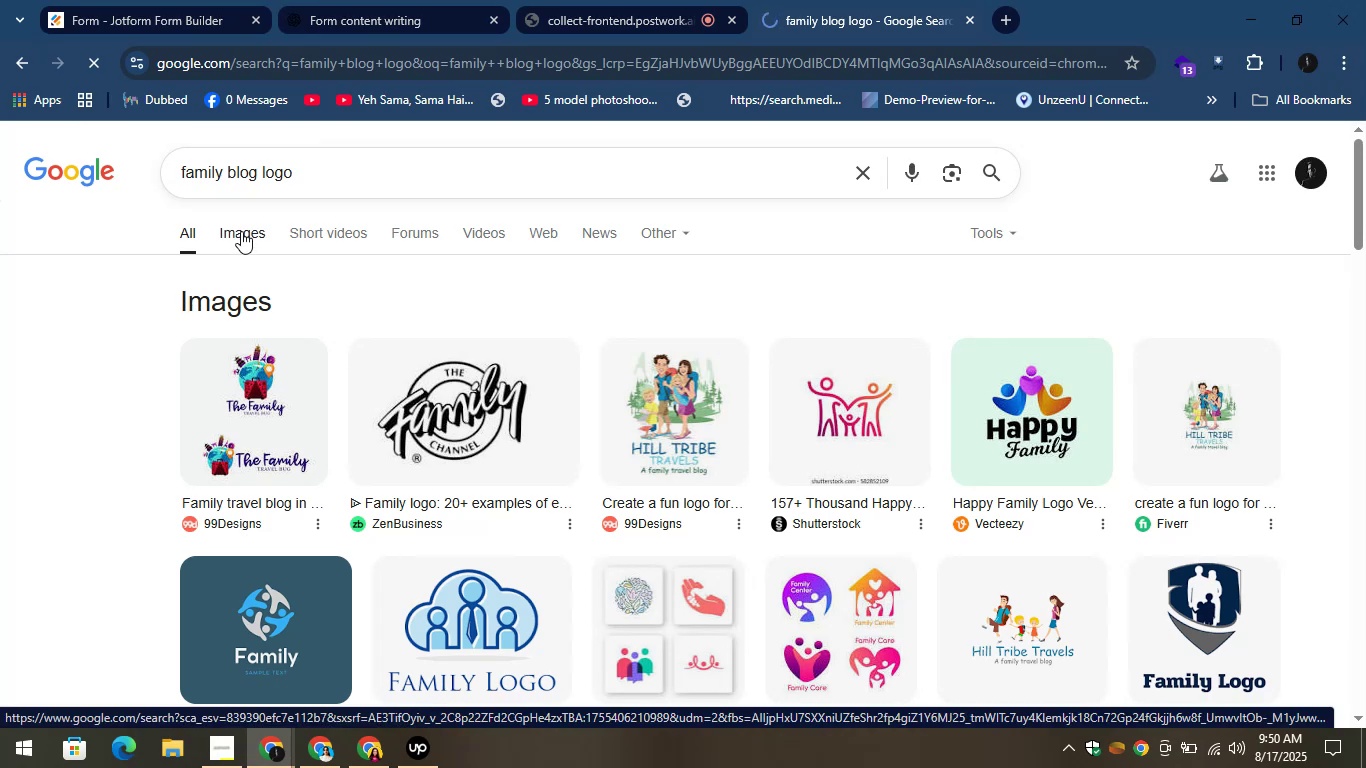 
scroll: coordinate [1044, 345], scroll_direction: down, amount: 2.0
 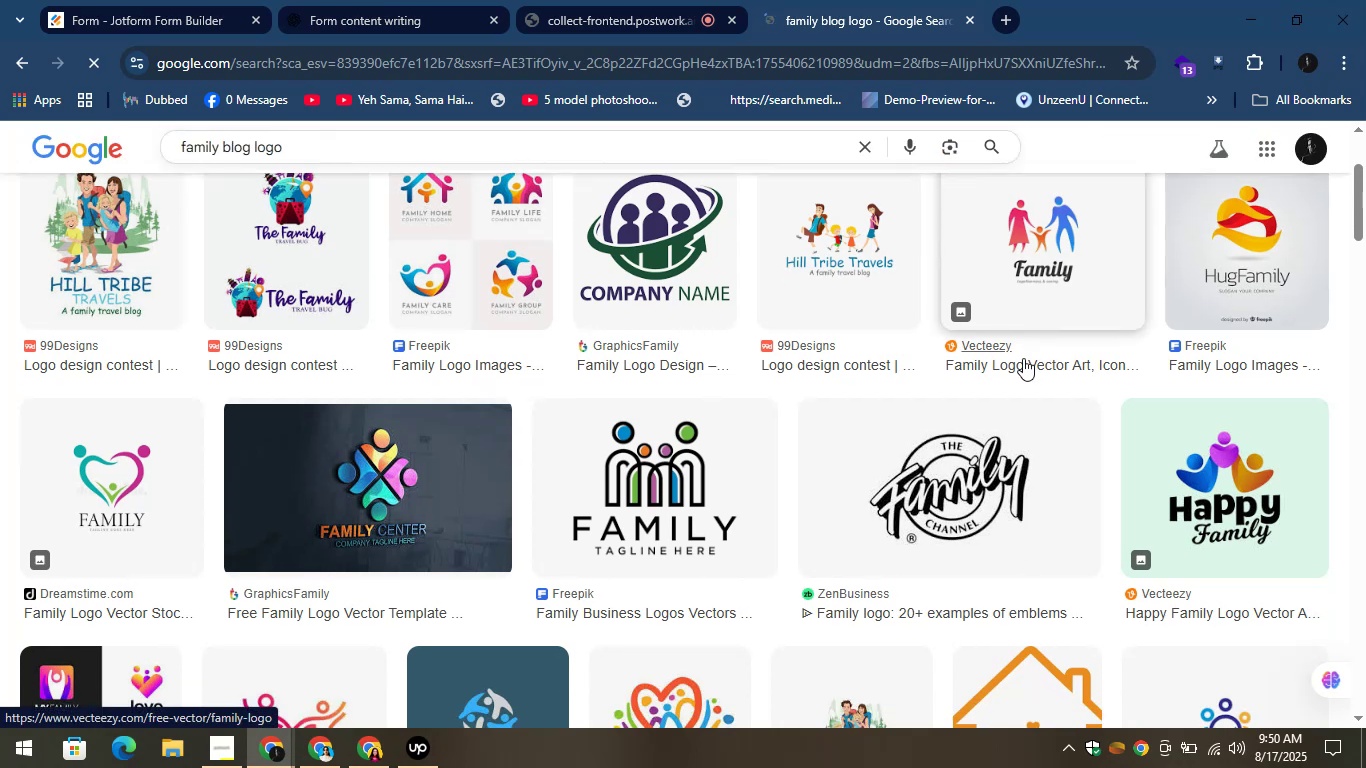 
mouse_move([706, 521])
 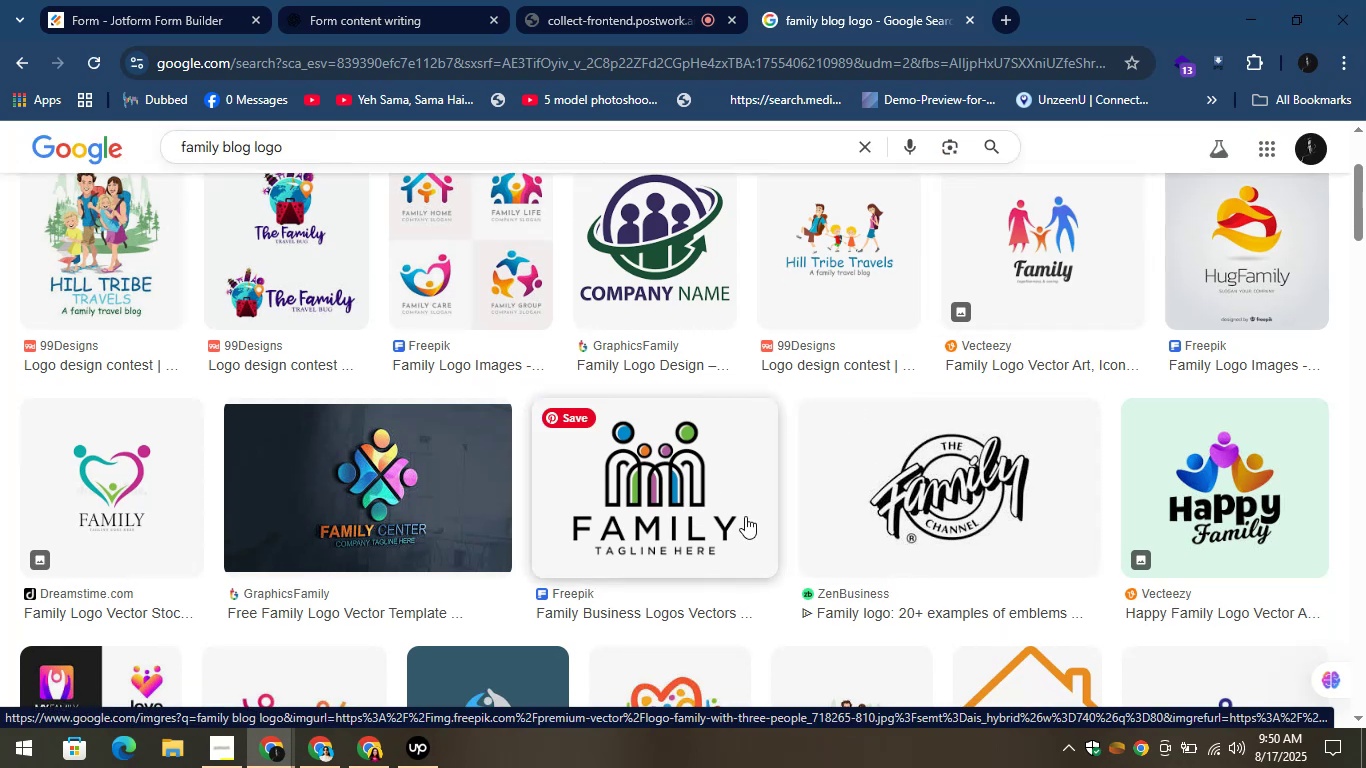 
scroll: coordinate [722, 519], scroll_direction: down, amount: 1.0
 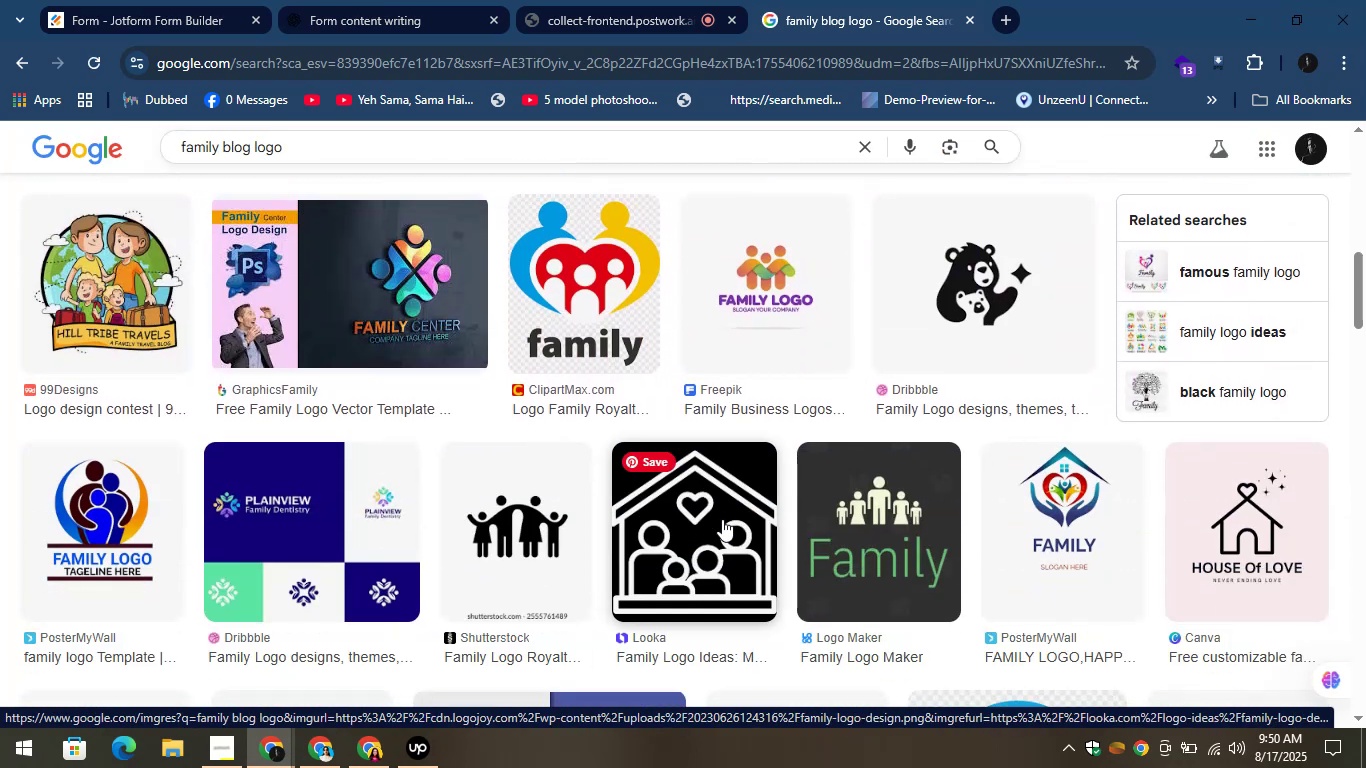 
scroll: coordinate [722, 519], scroll_direction: up, amount: 5.0
 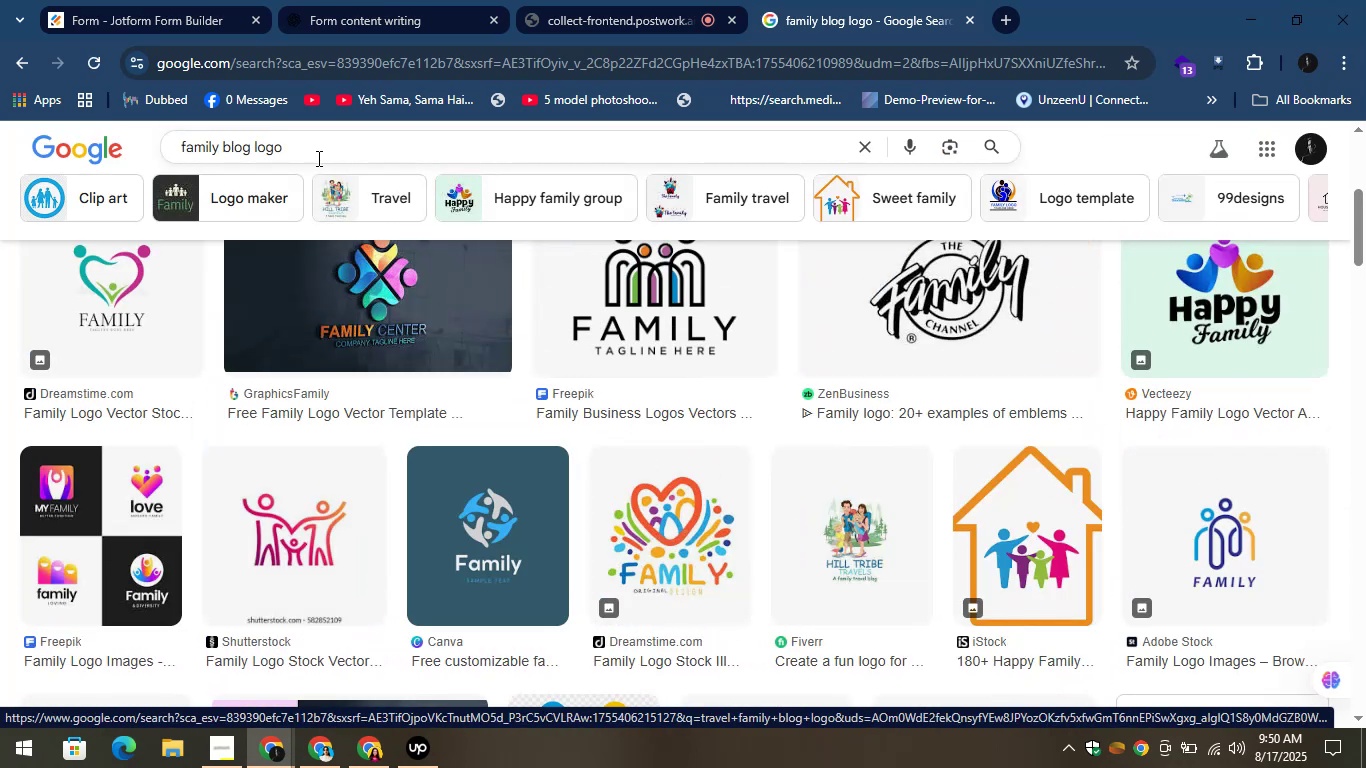 
left_click_drag(start_coordinate=[313, 149], to_coordinate=[218, 150])
 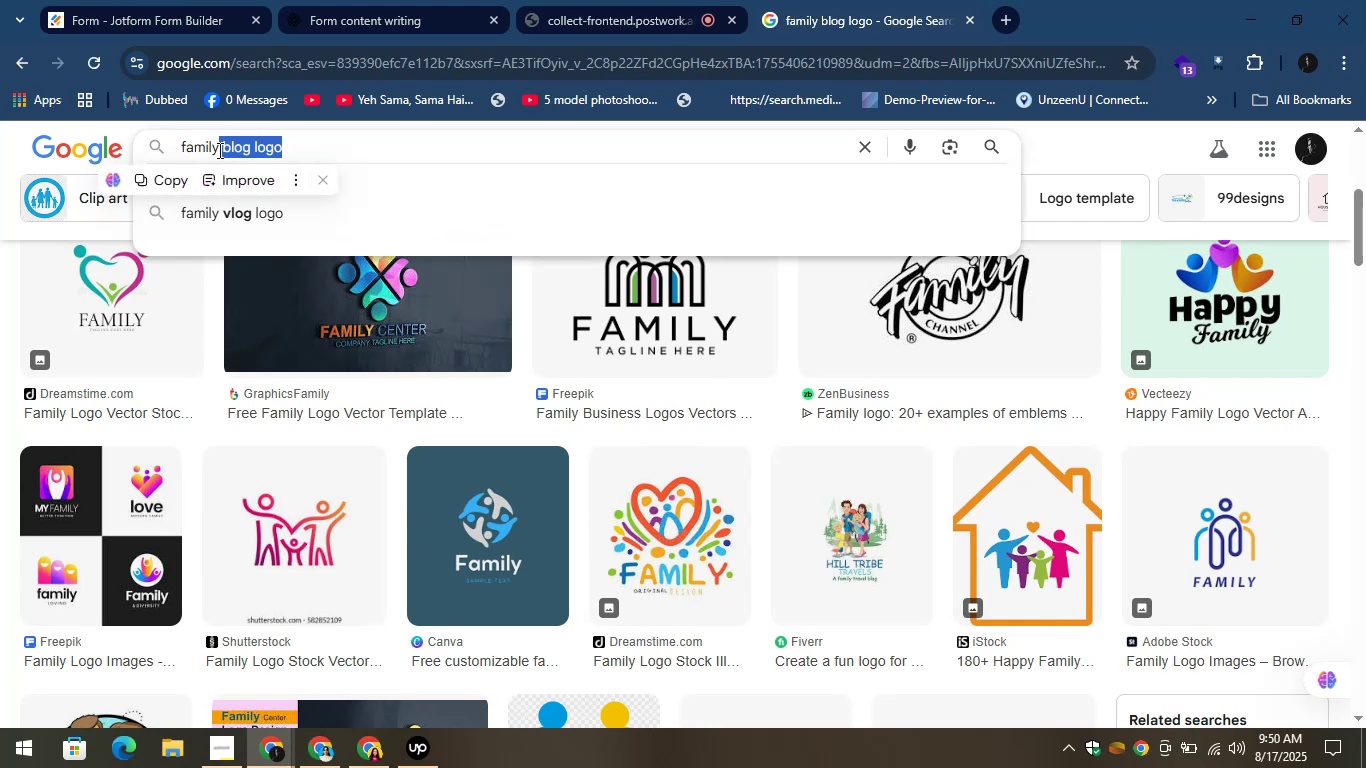 
key(Backspace)
 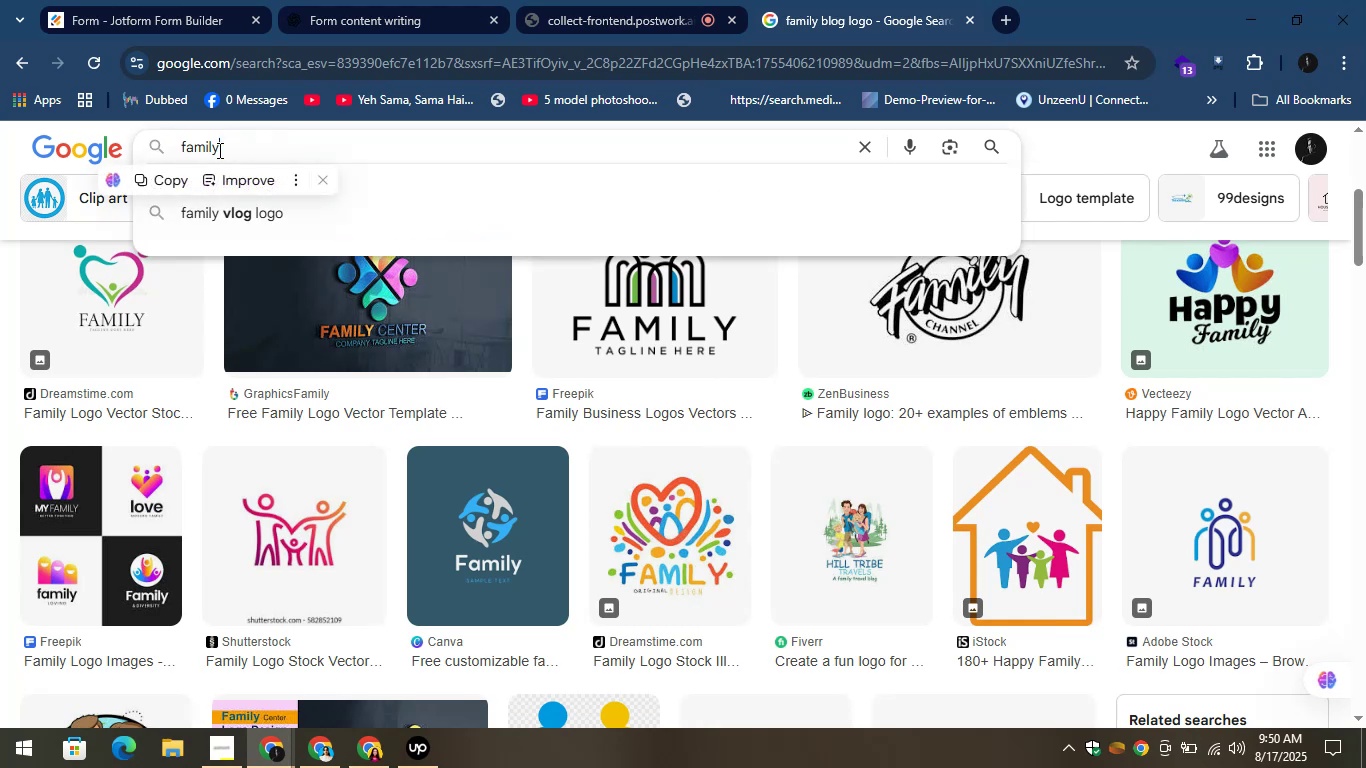 
key(Enter)
 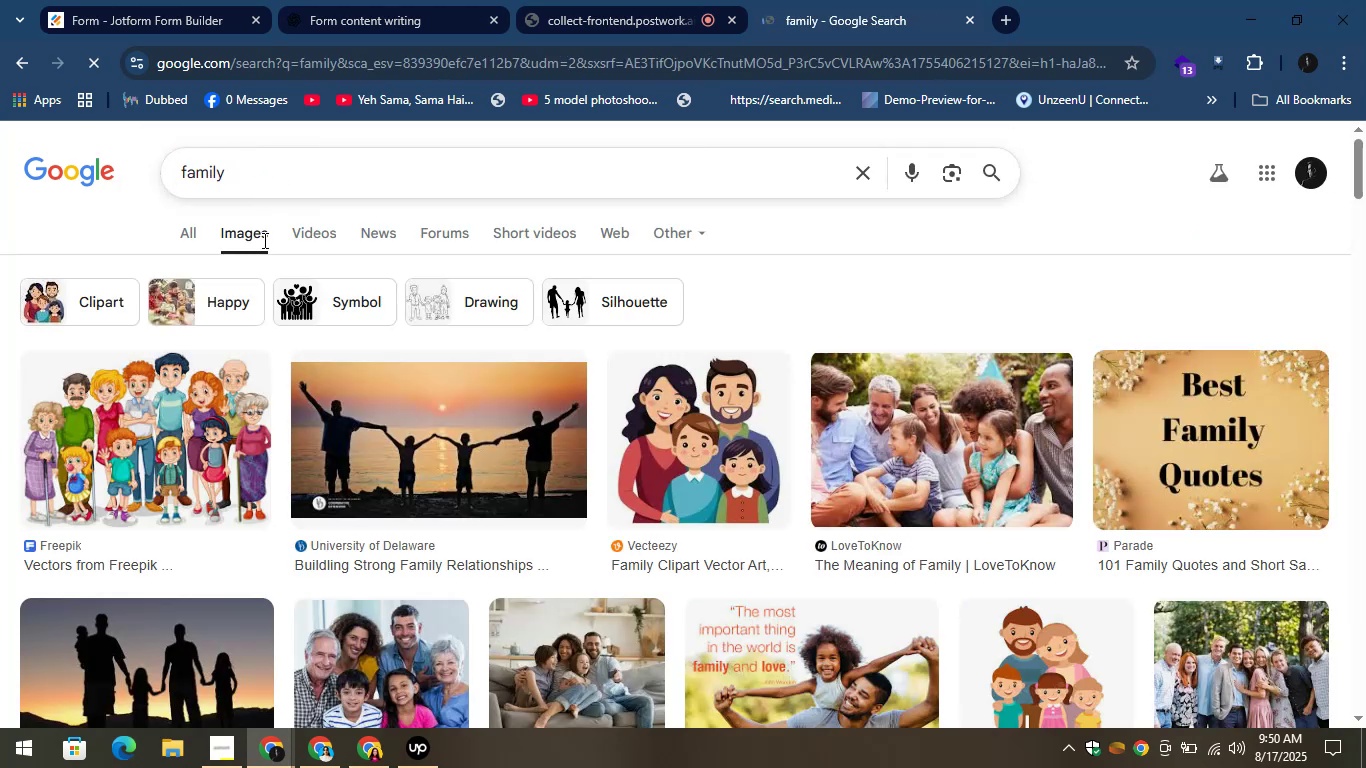 
scroll: coordinate [782, 260], scroll_direction: down, amount: 5.0
 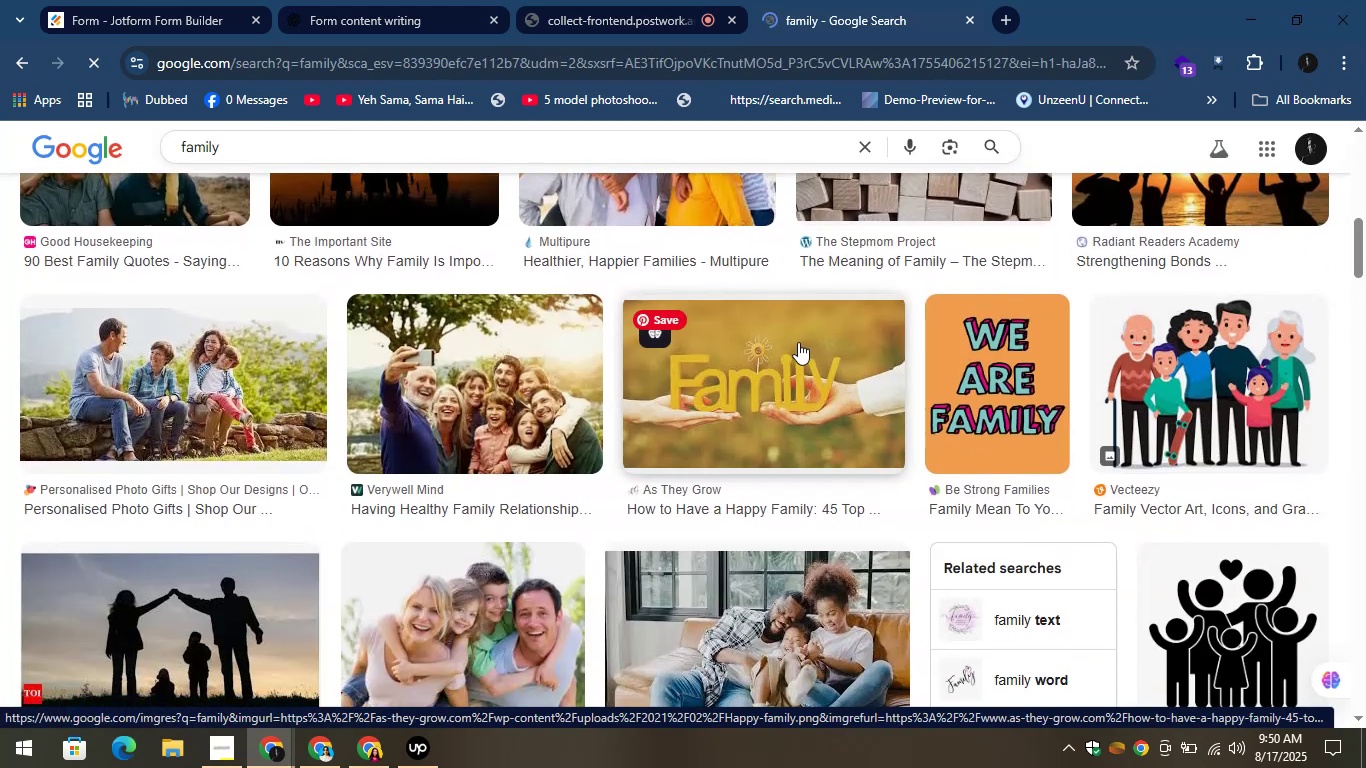 
left_click([798, 342])
 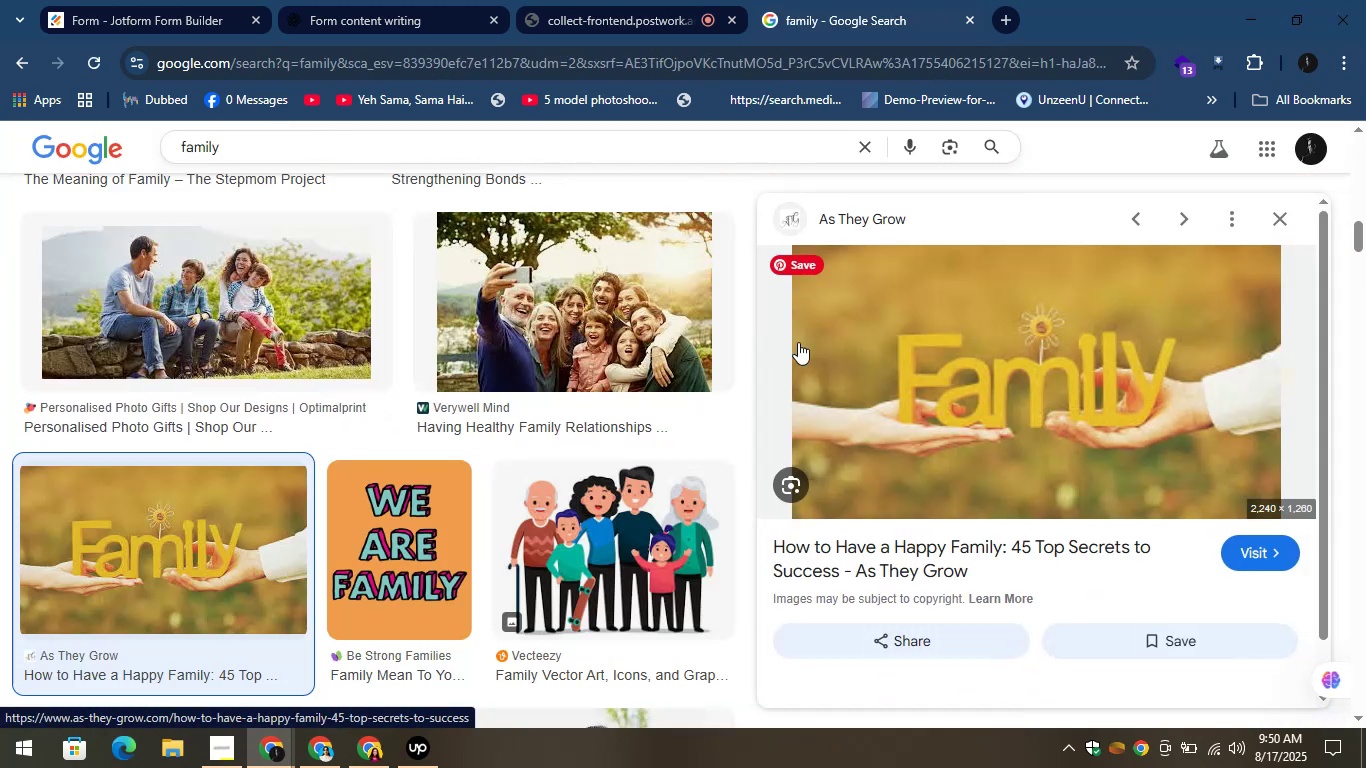 
right_click([978, 373])
 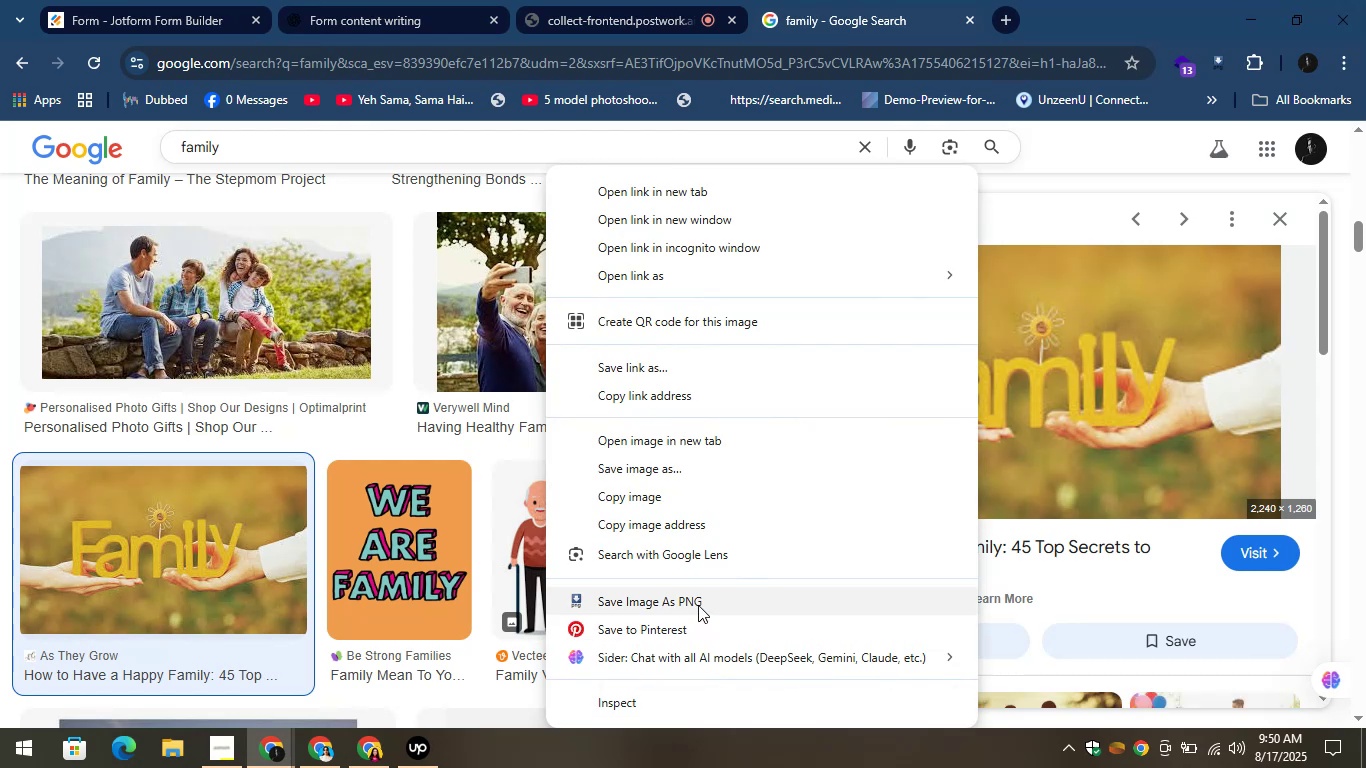 
left_click([698, 601])
 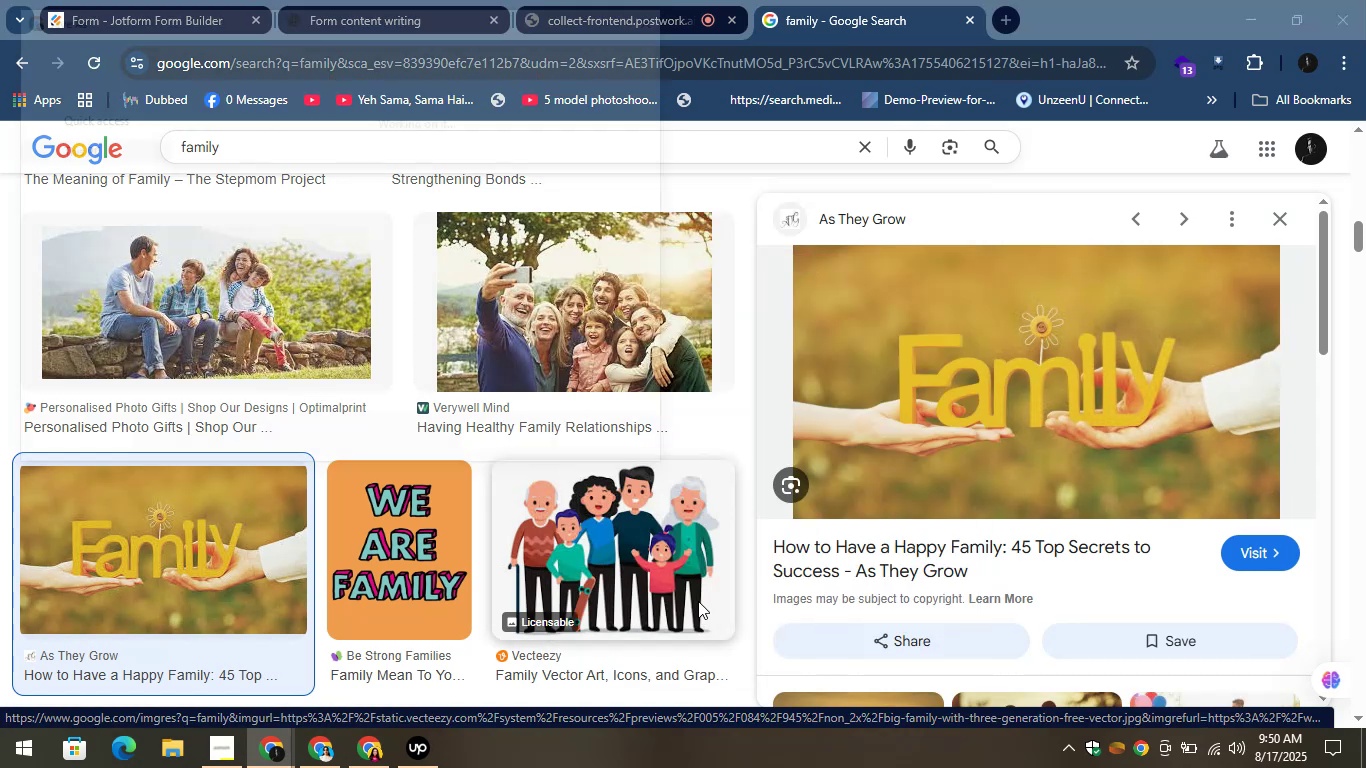 
wait(5.06)
 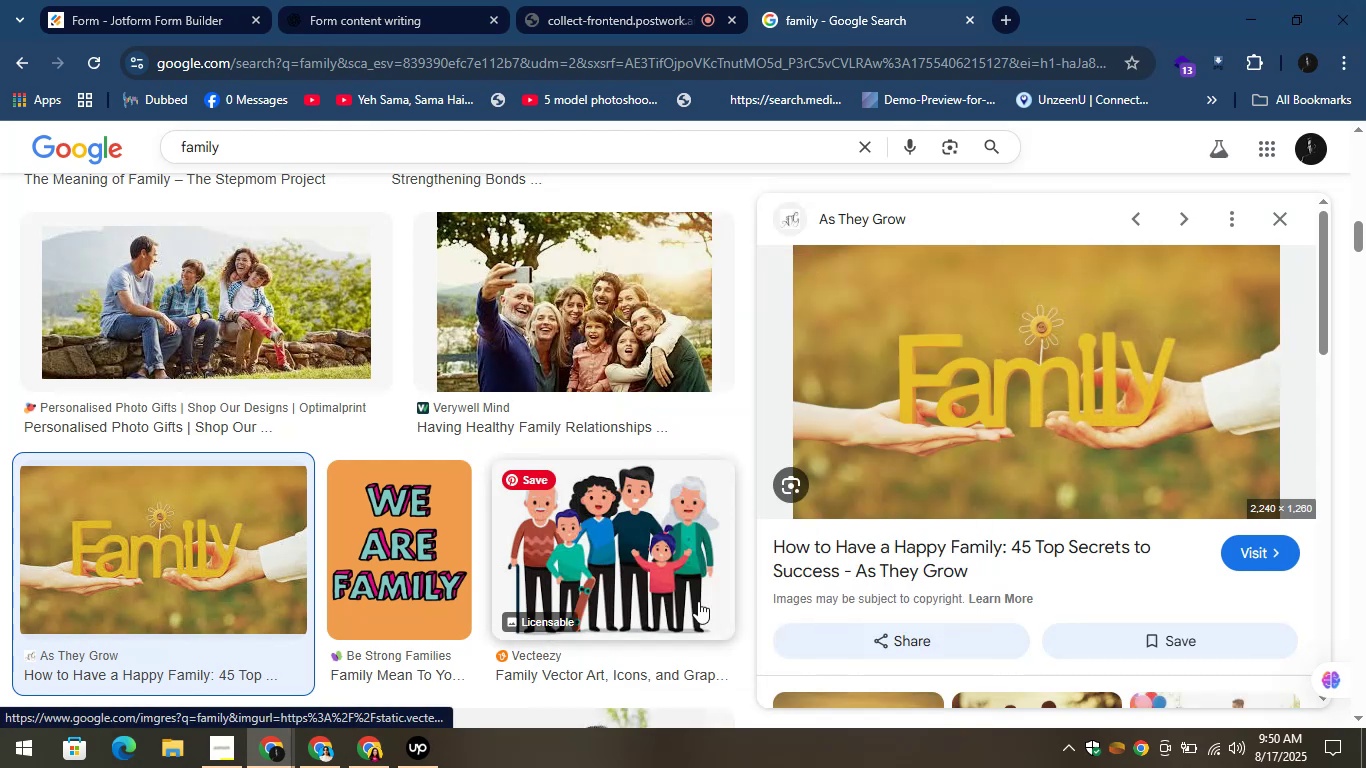 
left_click([524, 444])
 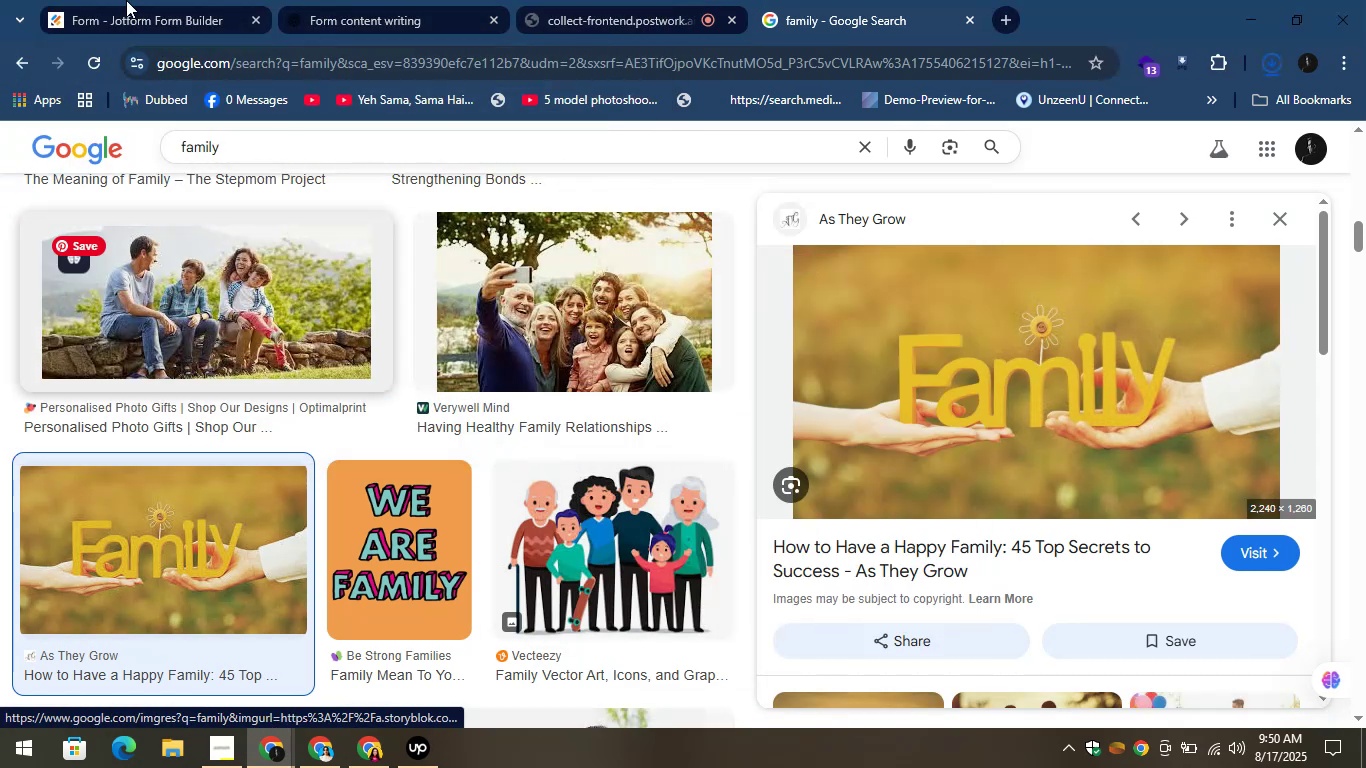 
left_click([111, 0])
 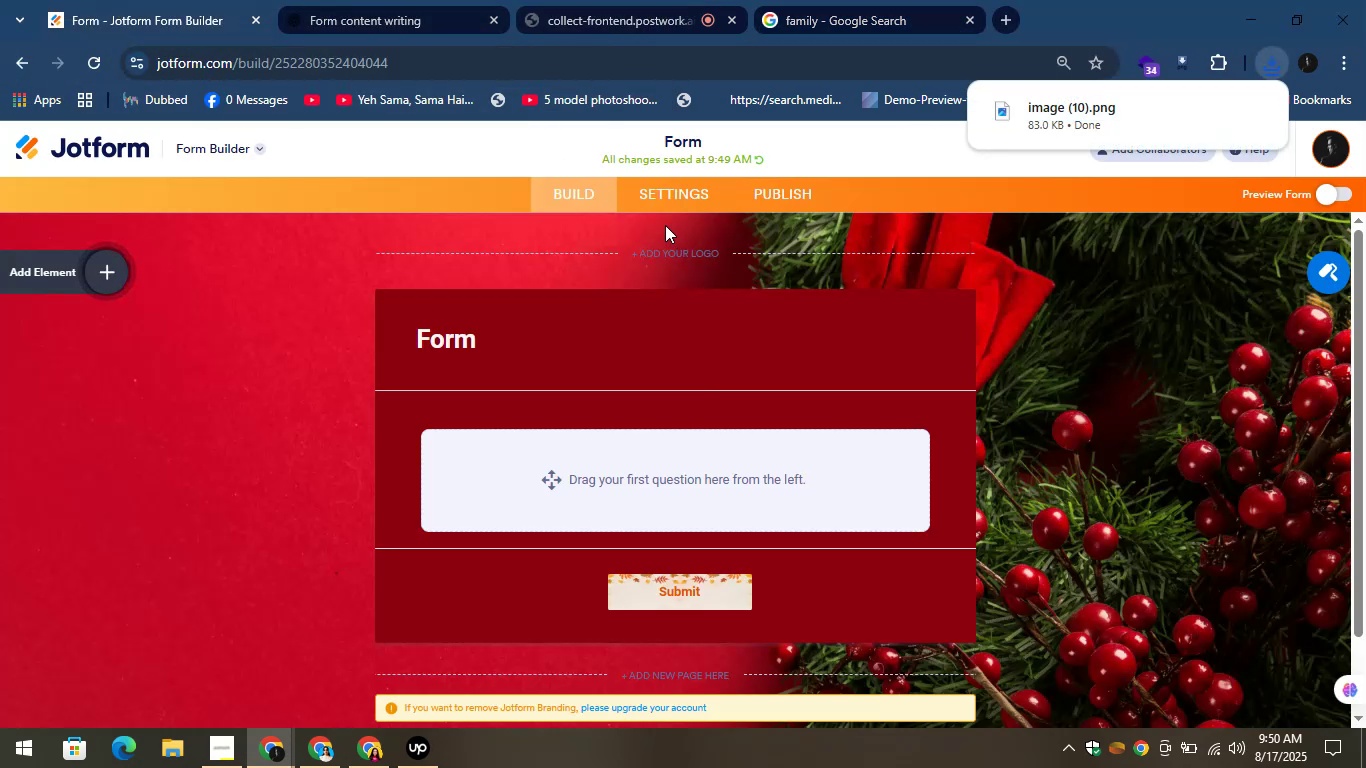 
left_click([678, 251])
 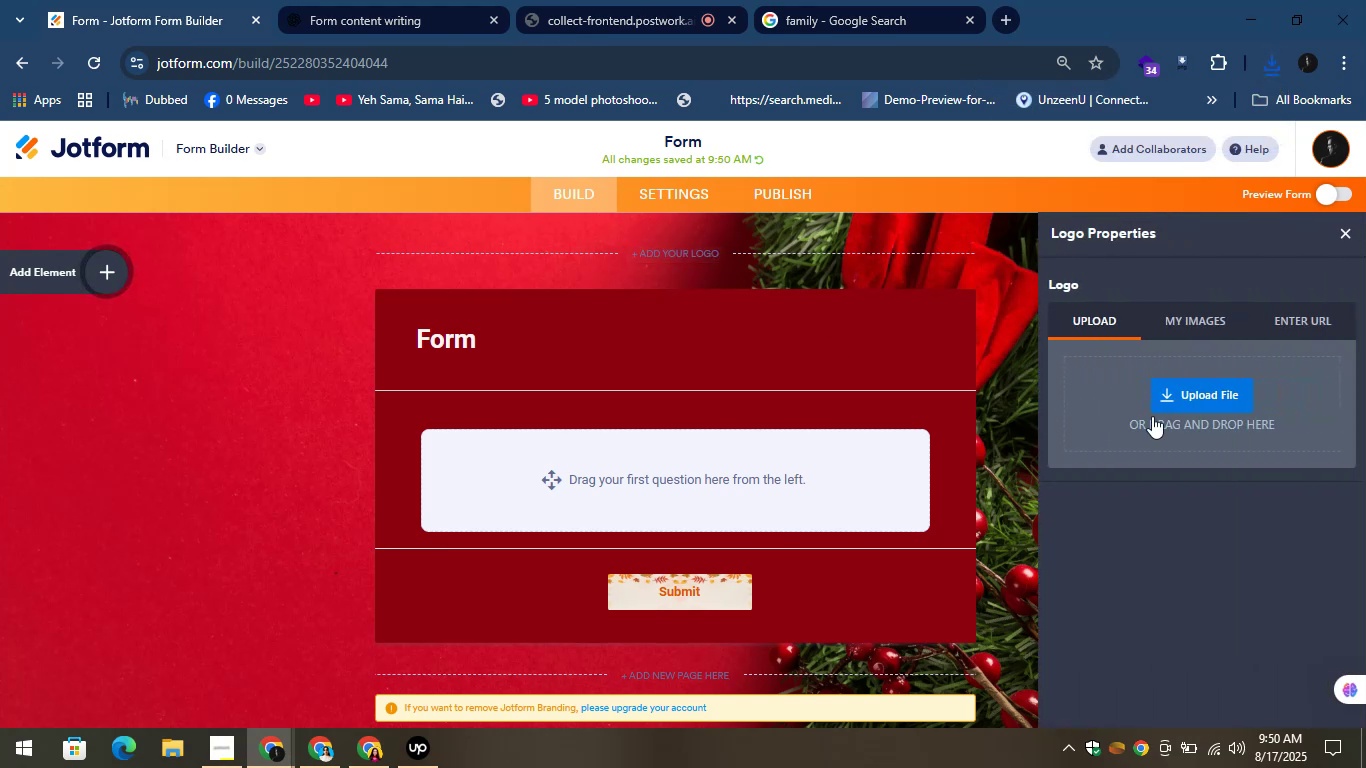 
left_click([1176, 388])
 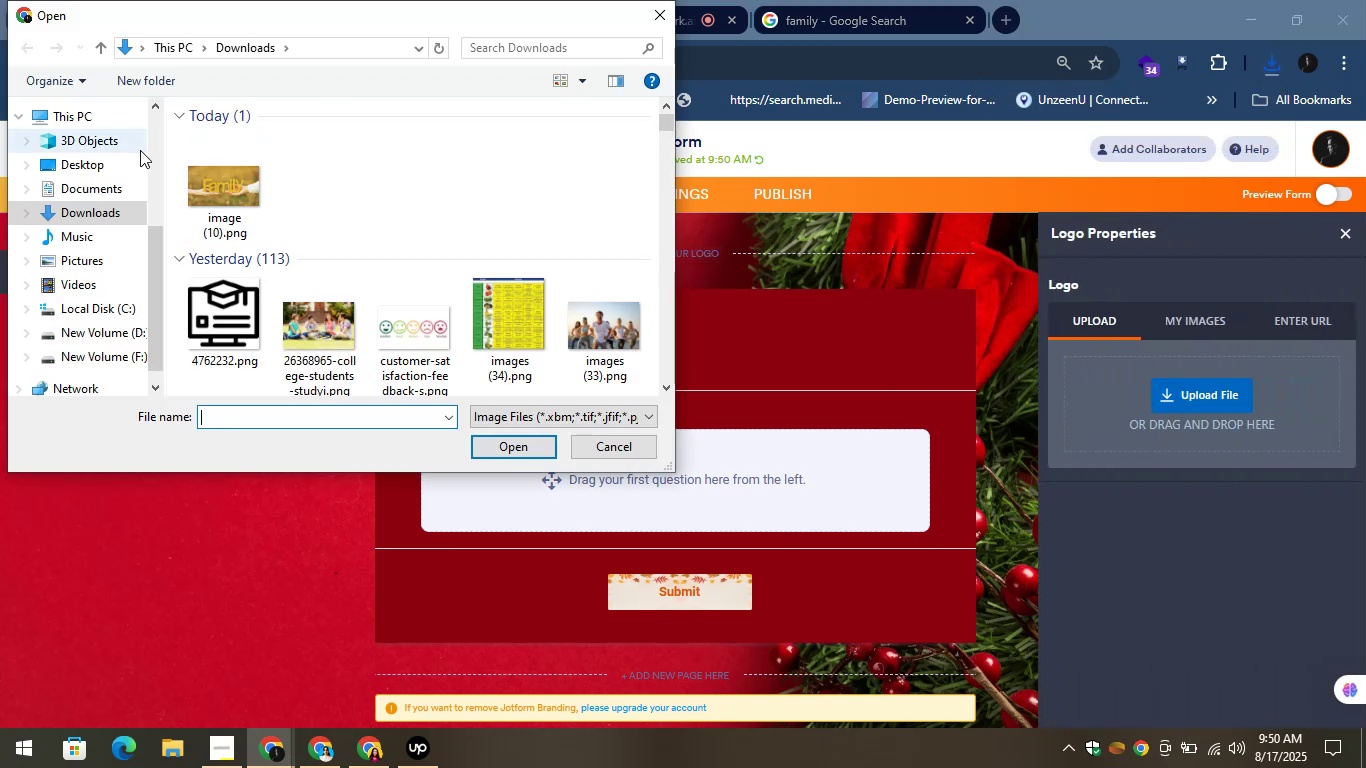 
left_click([207, 186])
 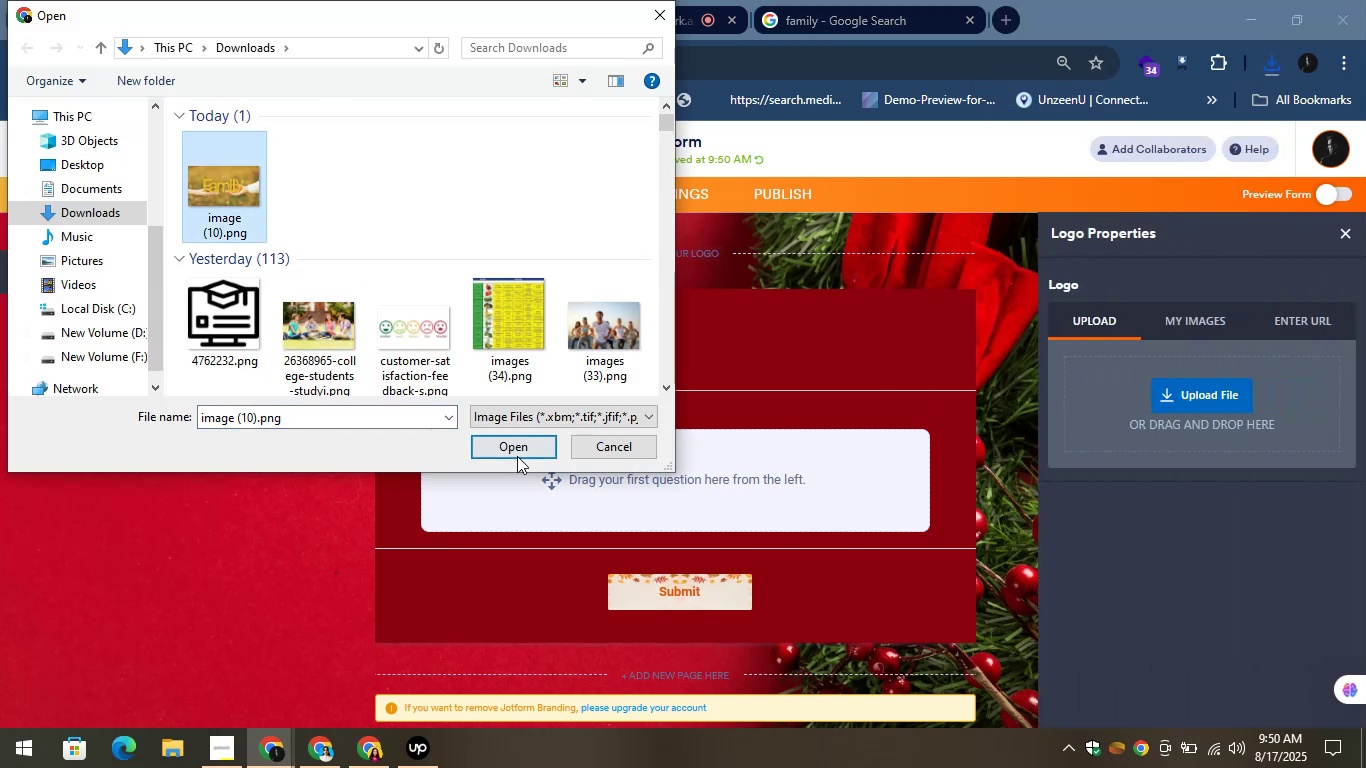 
left_click([517, 455])
 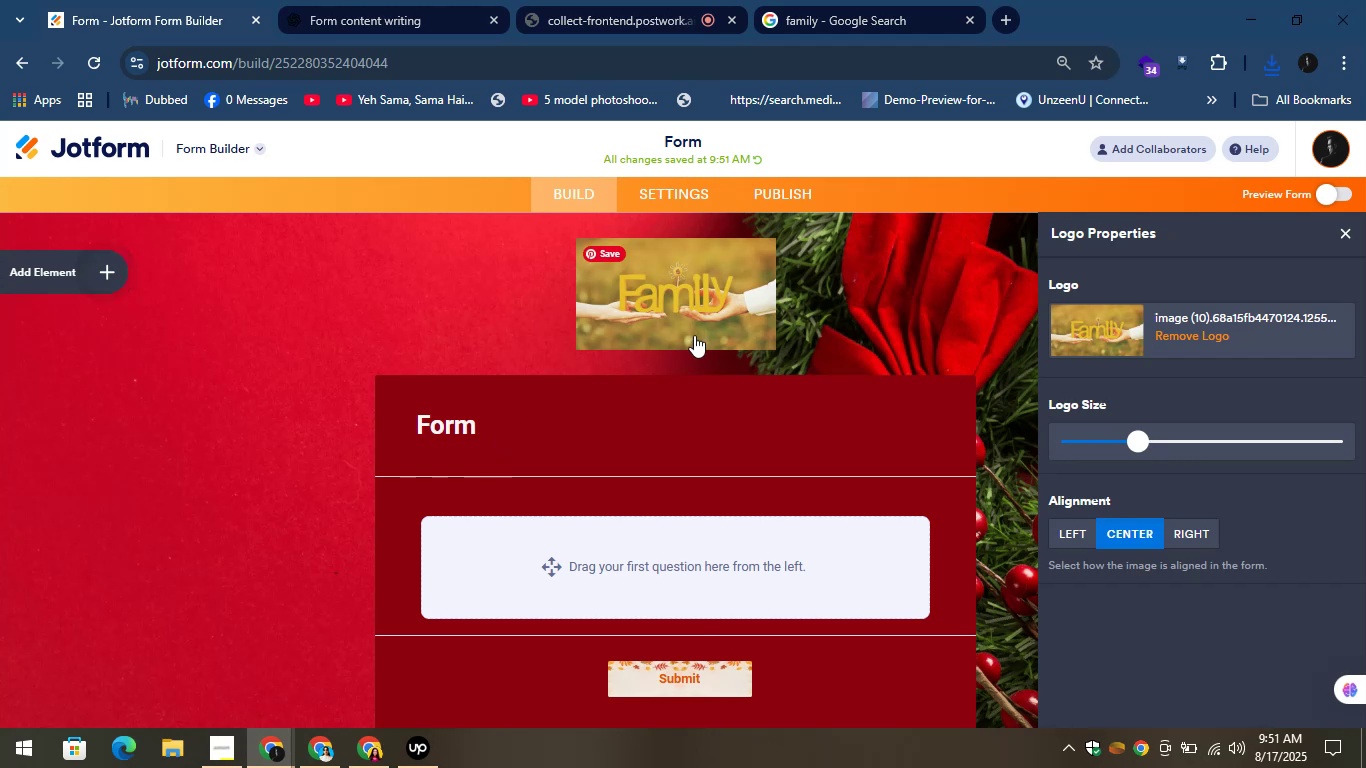 
wait(6.77)
 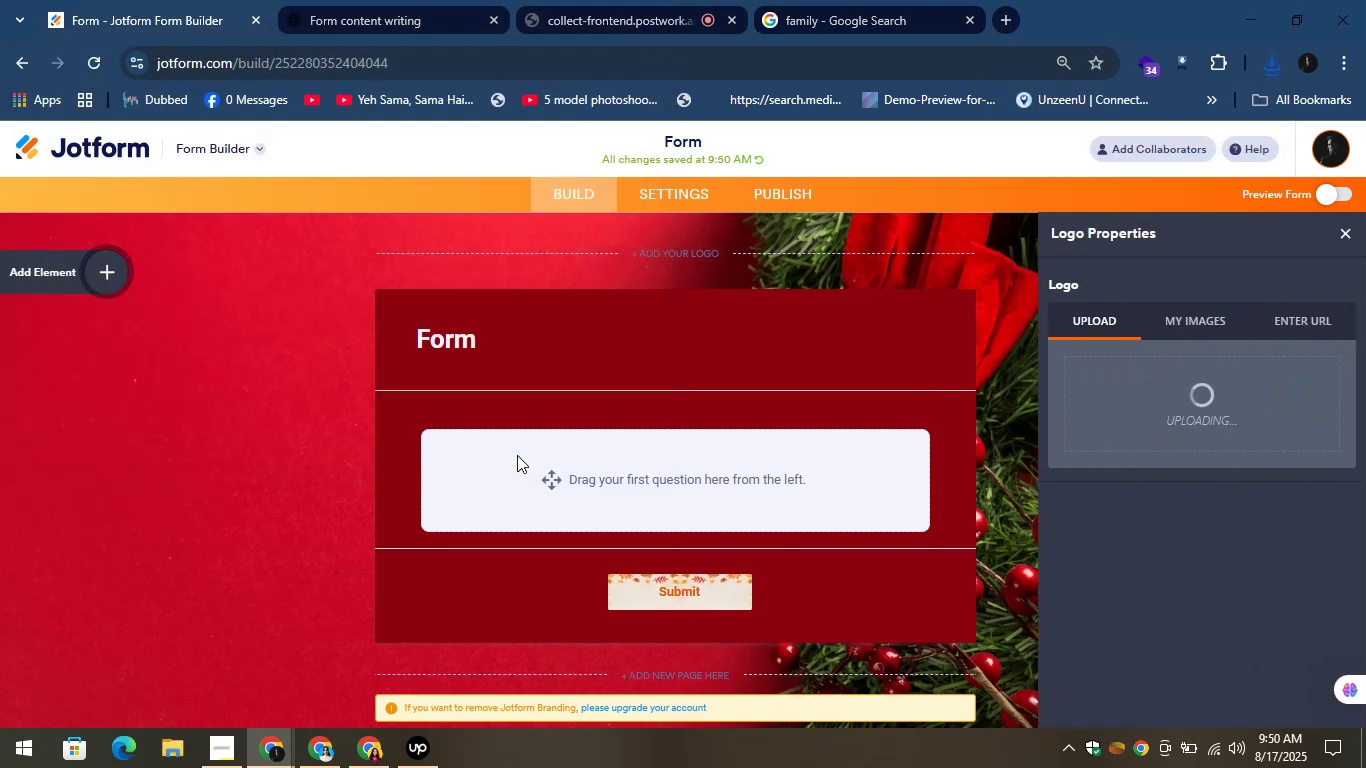 
left_click_drag(start_coordinate=[1139, 447], to_coordinate=[1336, 454])
 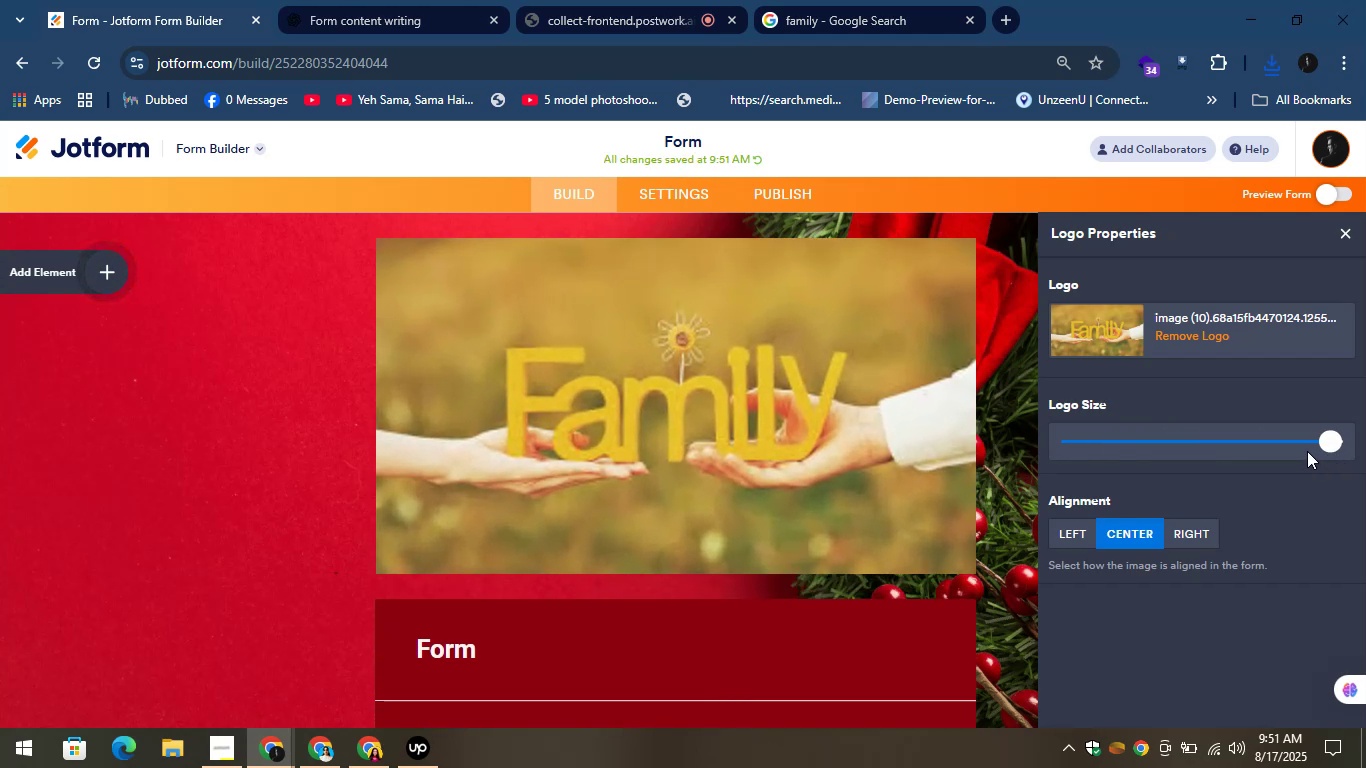 
left_click_drag(start_coordinate=[1296, 441], to_coordinate=[1285, 439])
 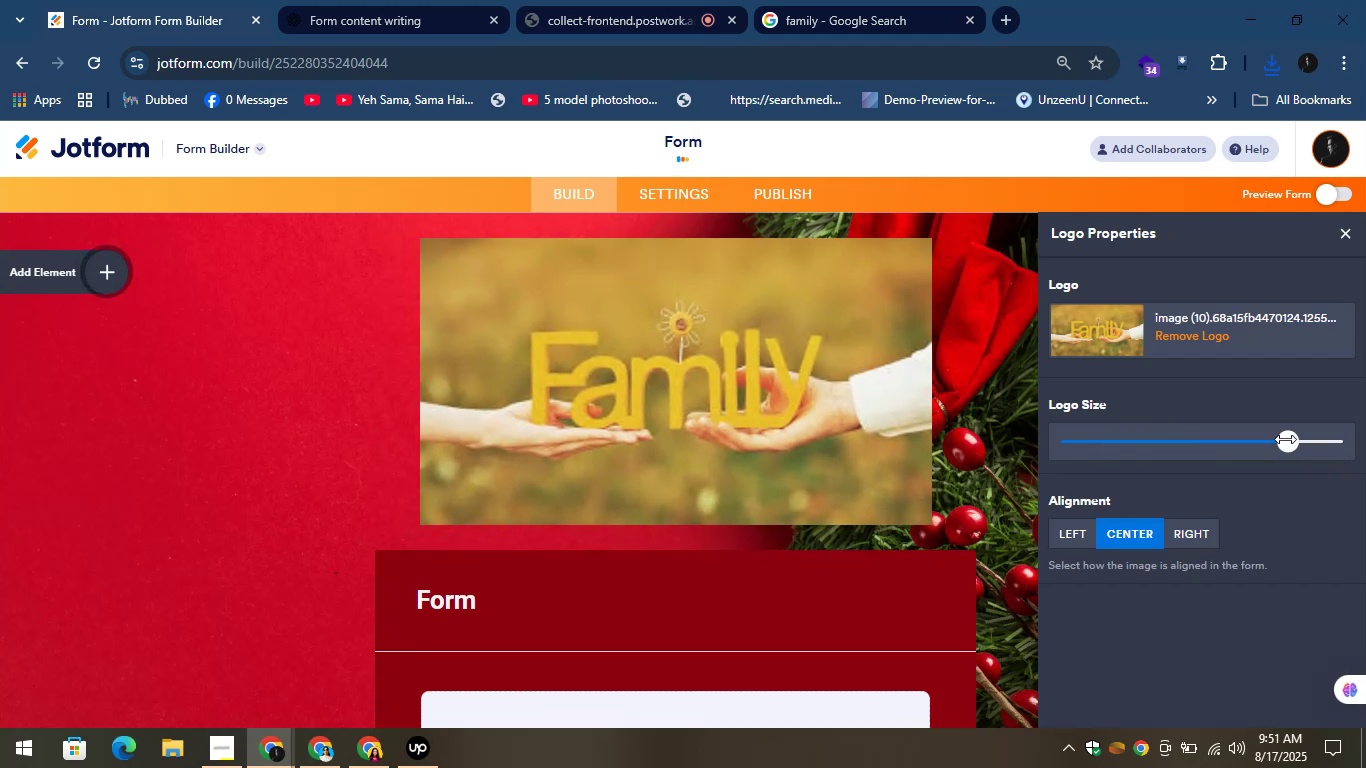 
left_click_drag(start_coordinate=[1281, 438], to_coordinate=[1170, 409])
 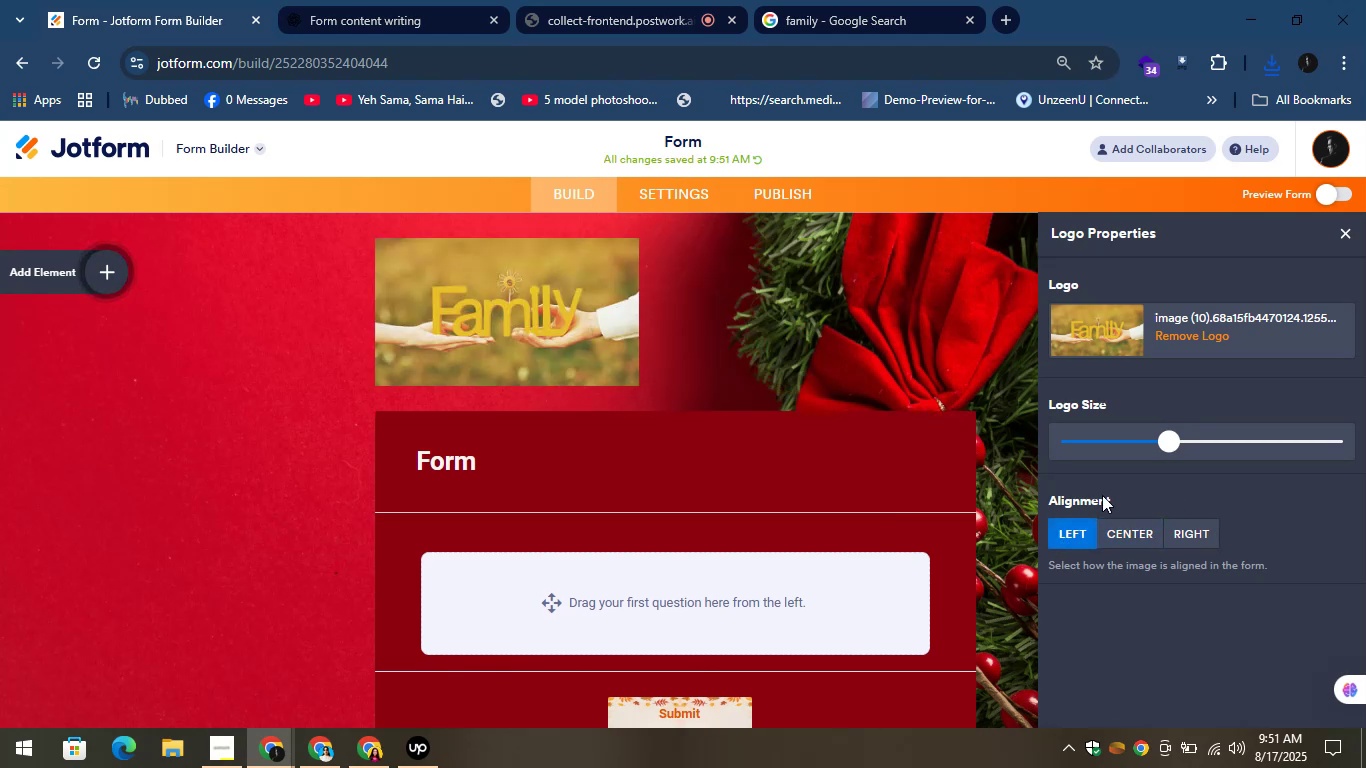 
left_click([1175, 337])
 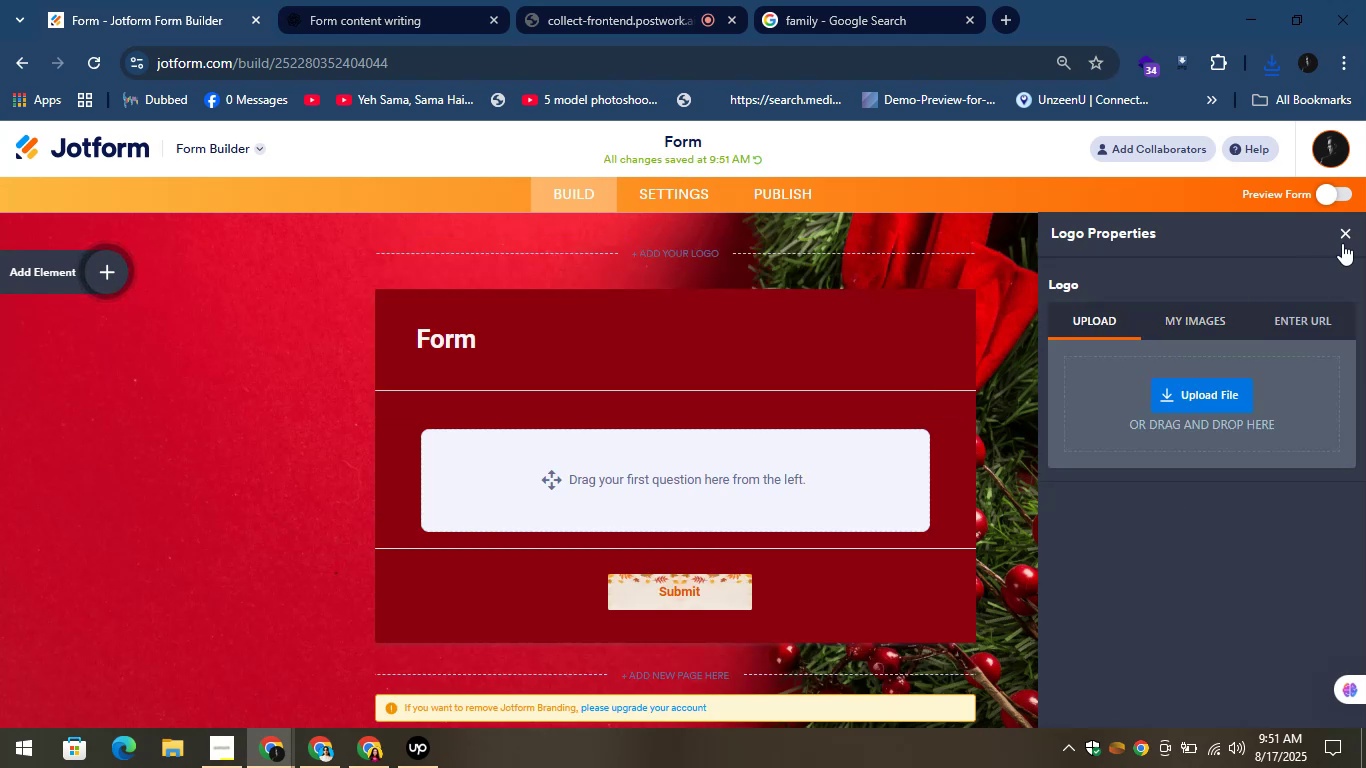 
left_click([1343, 236])
 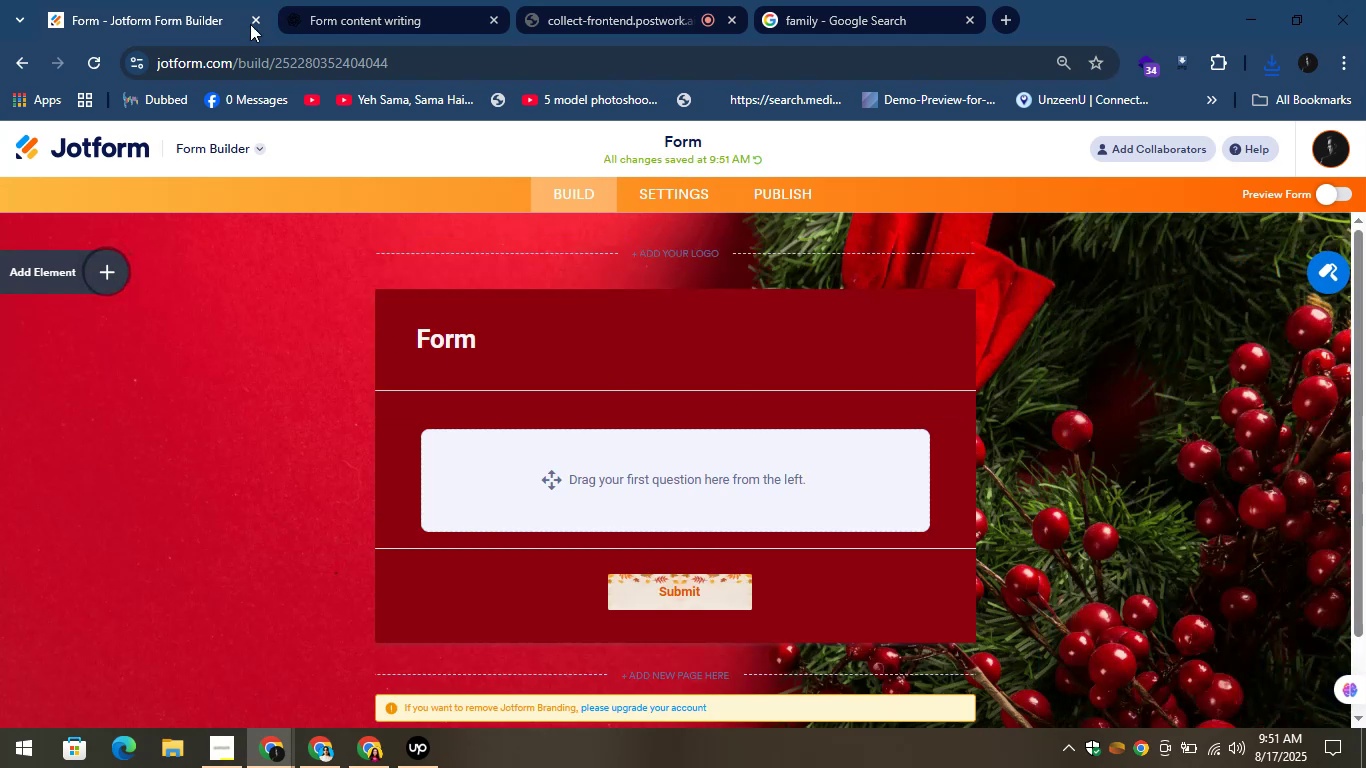 
left_click([288, 0])
 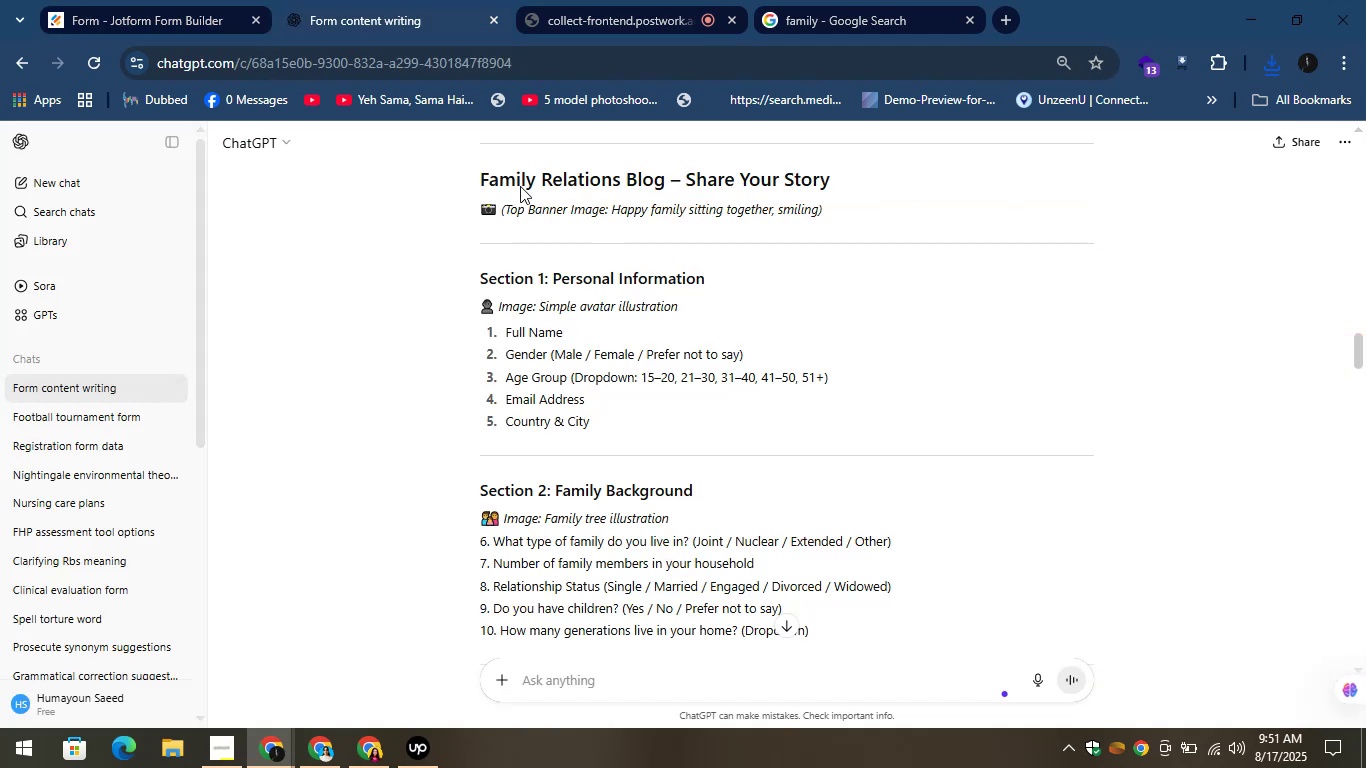 
left_click_drag(start_coordinate=[460, 168], to_coordinate=[847, 181])
 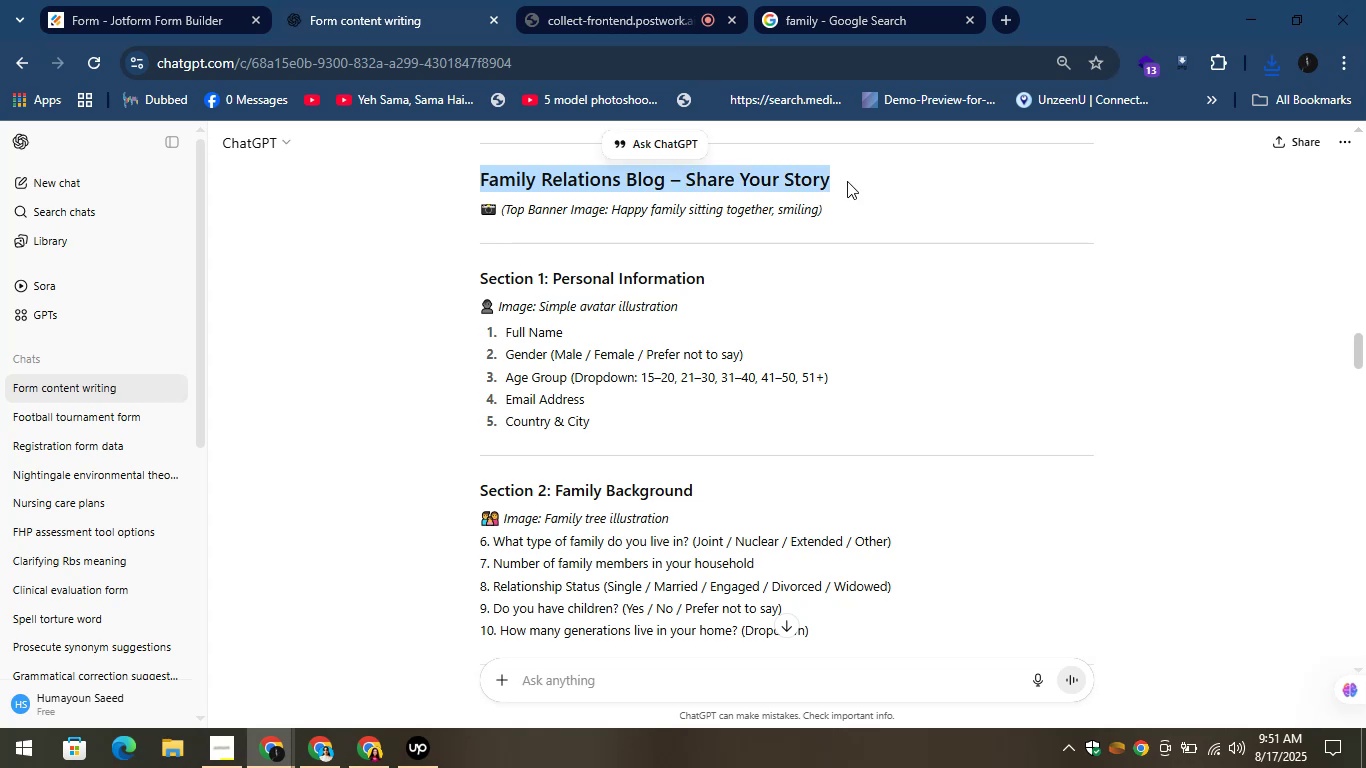 
key(Control+C)
 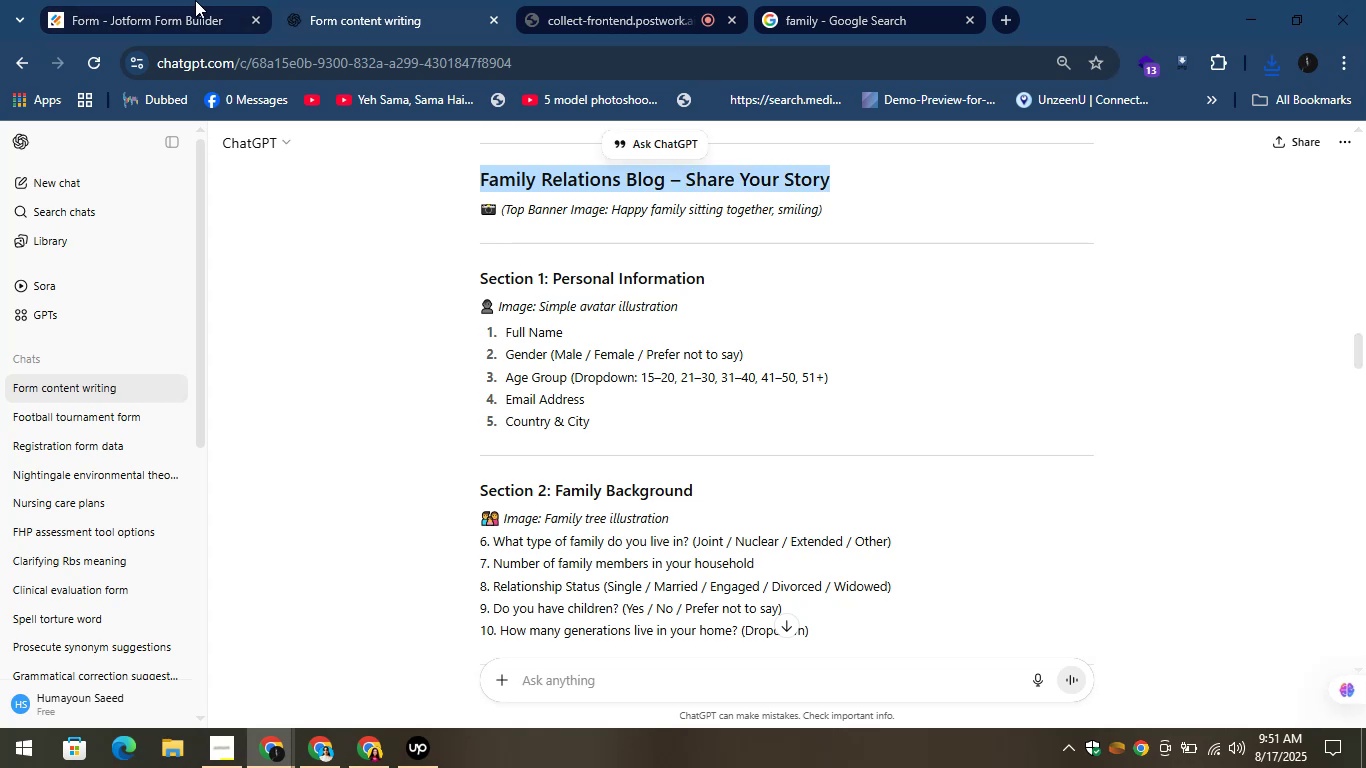 
left_click([190, 0])
 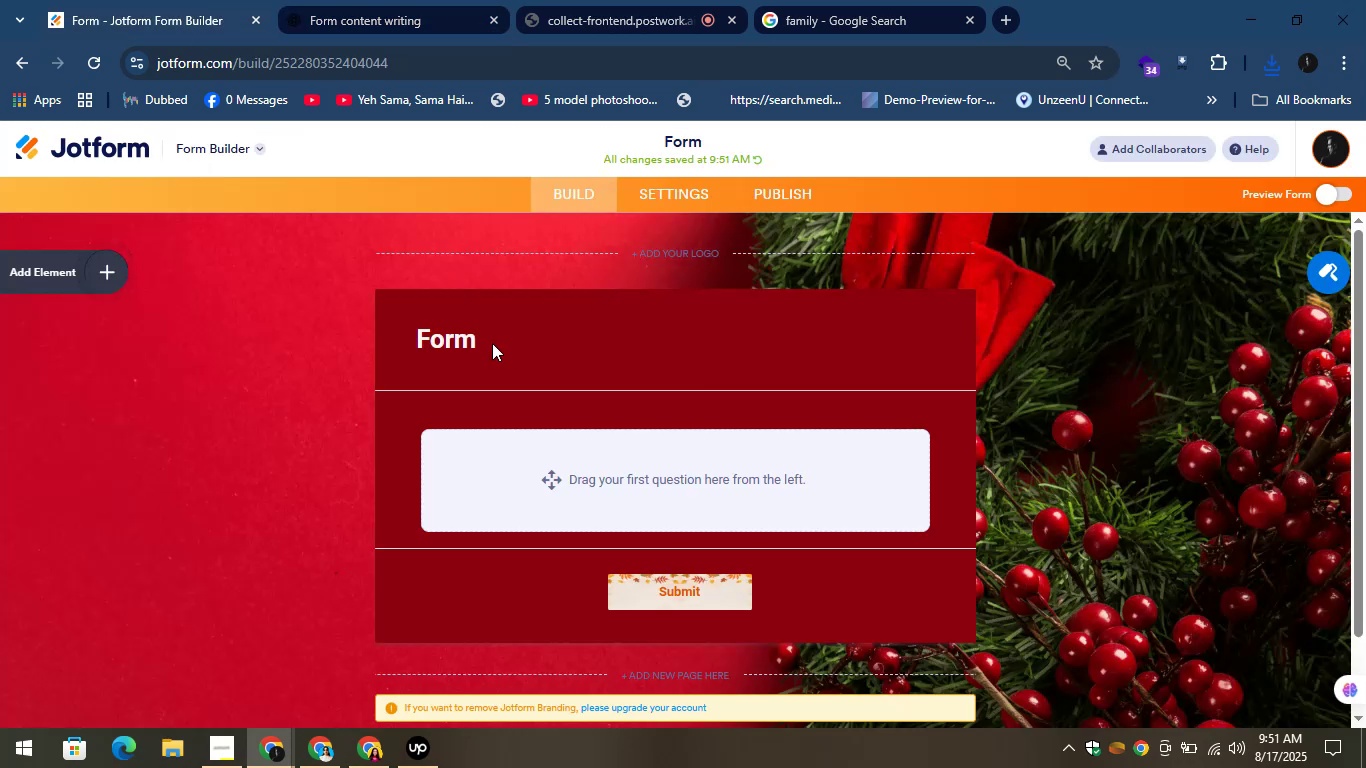 
left_click([473, 343])
 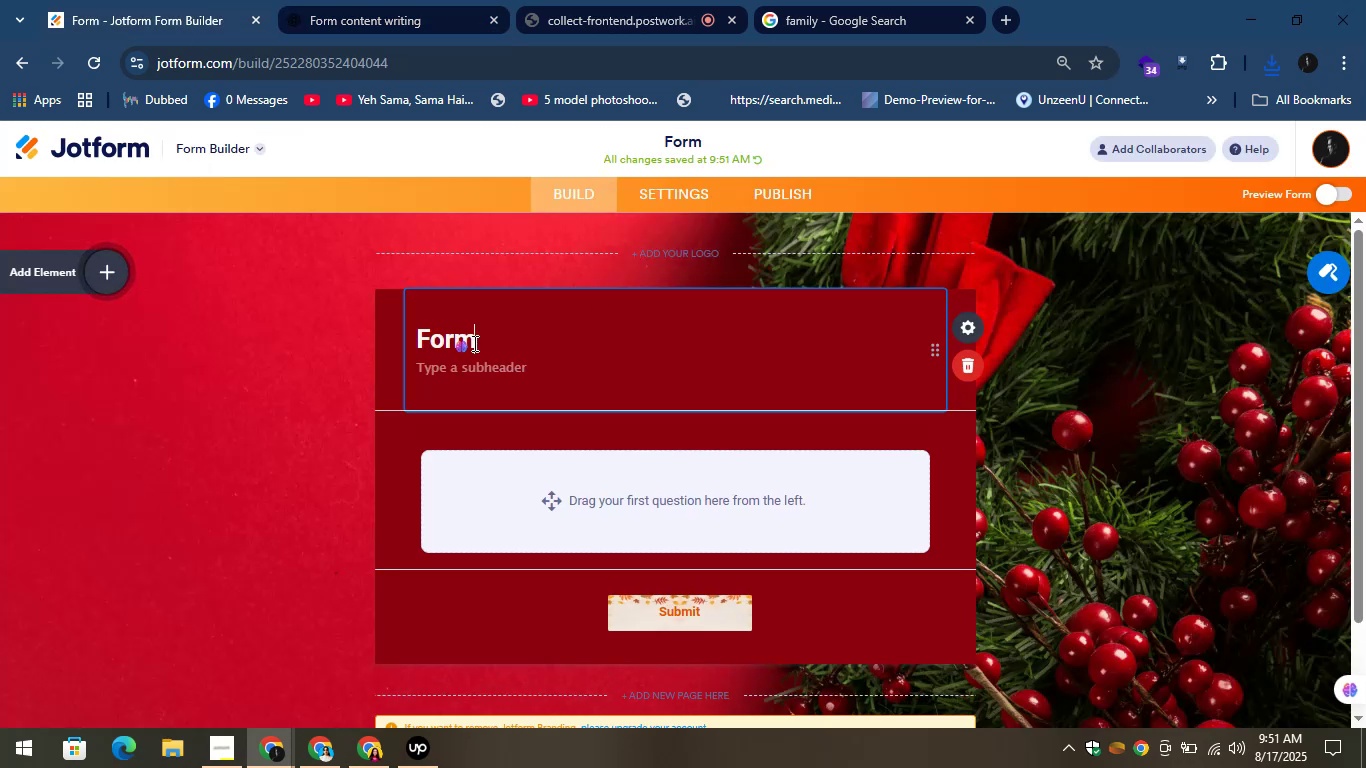 
key(Control+A)
 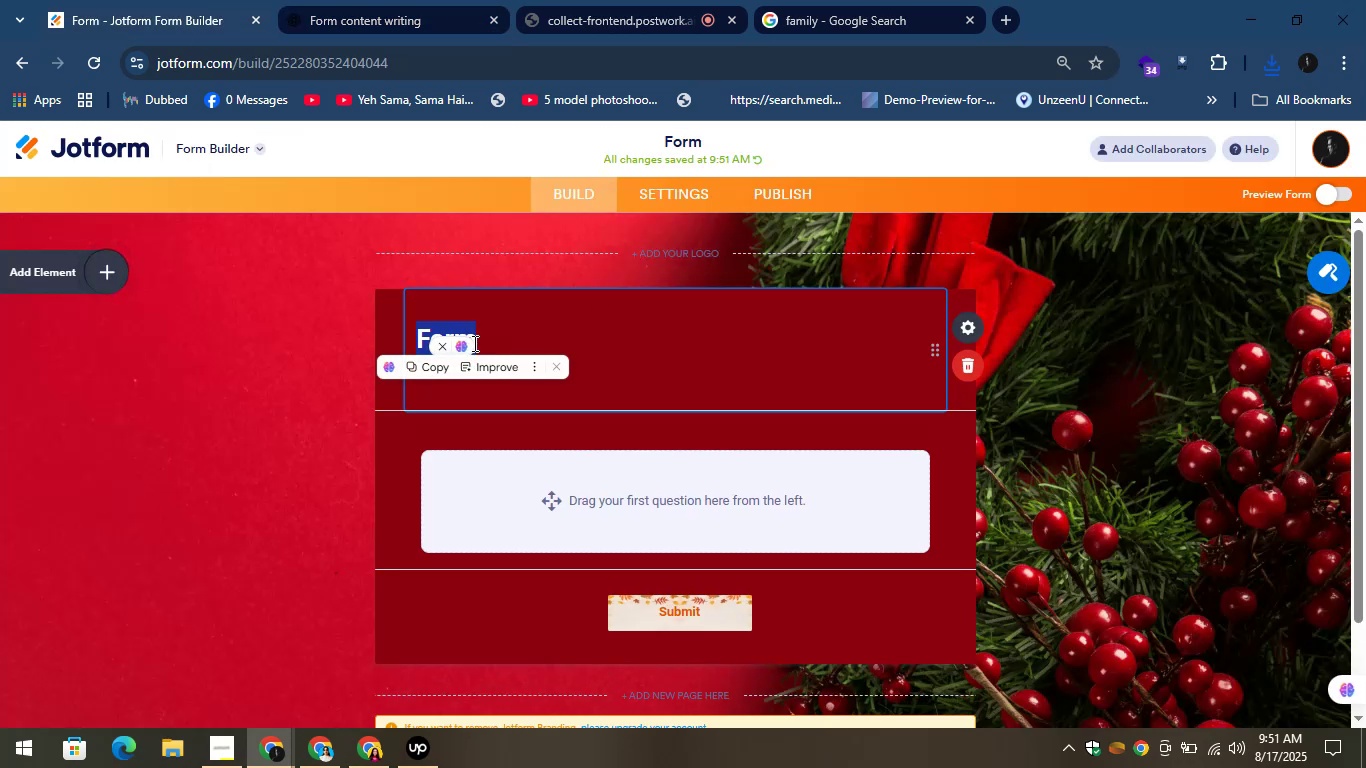 
key(Control+V)
 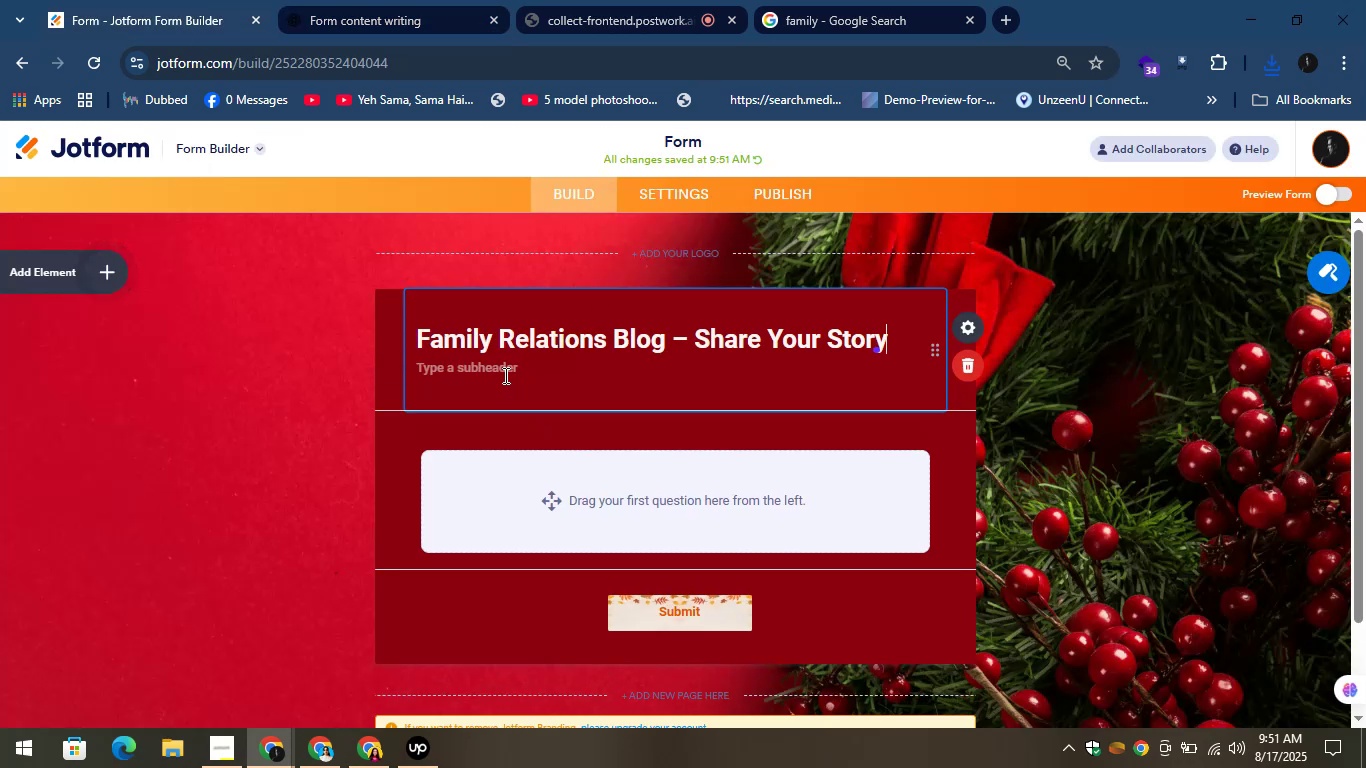 
left_click([503, 374])
 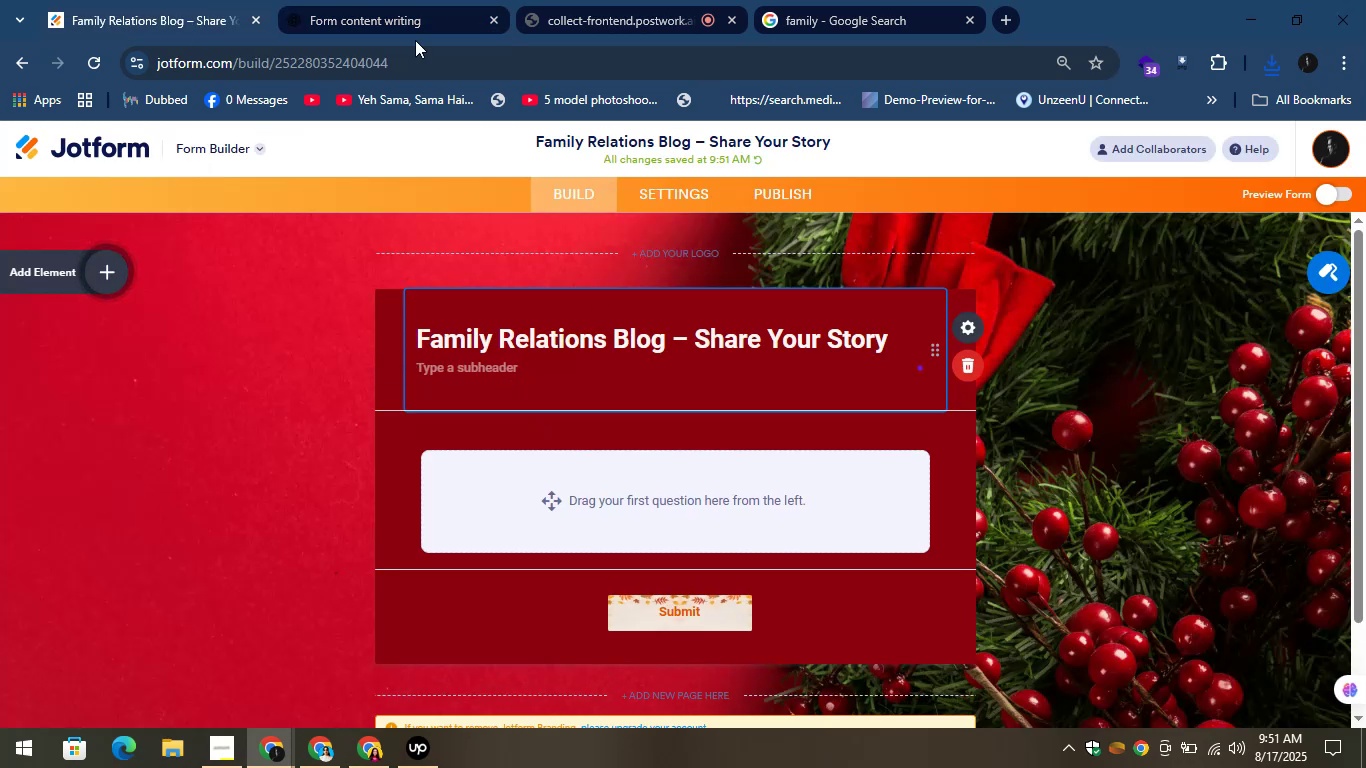 
left_click([388, 0])
 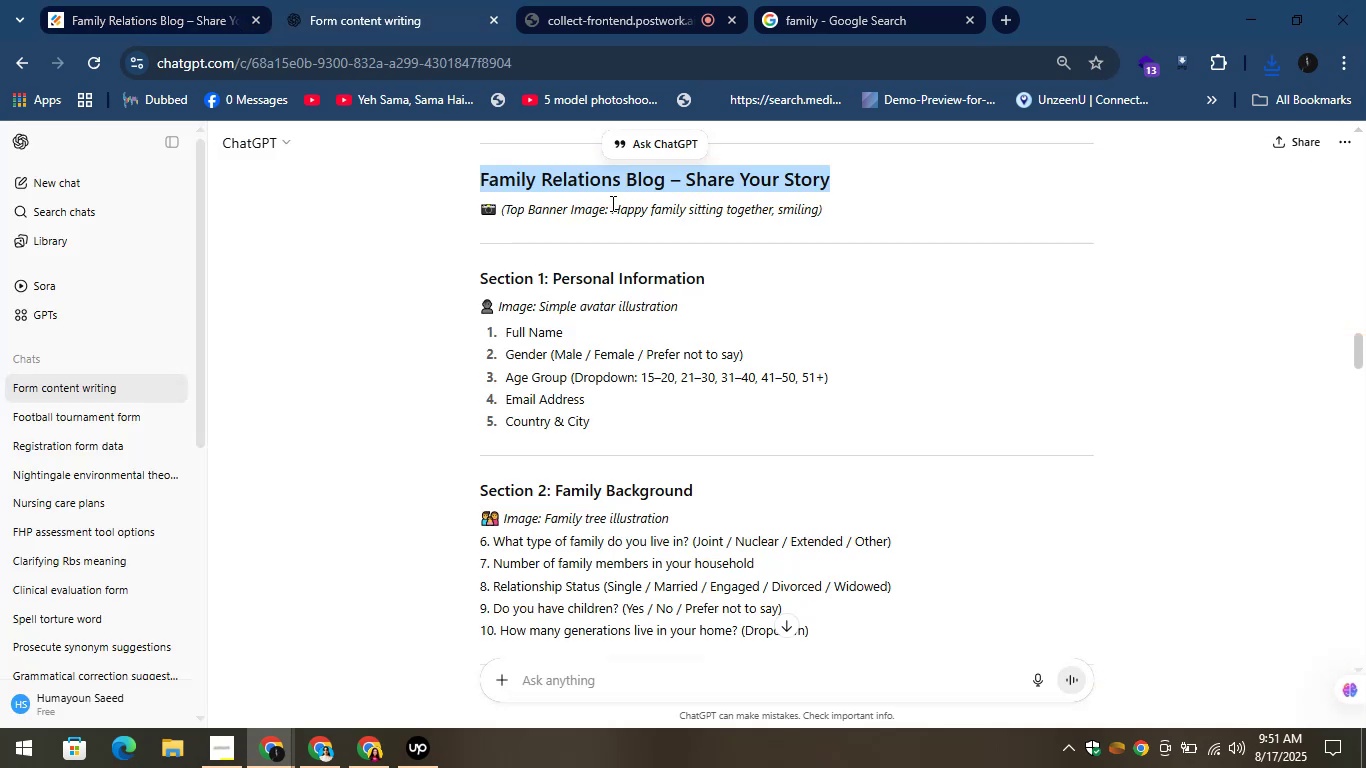 
left_click_drag(start_coordinate=[617, 208], to_coordinate=[831, 228])
 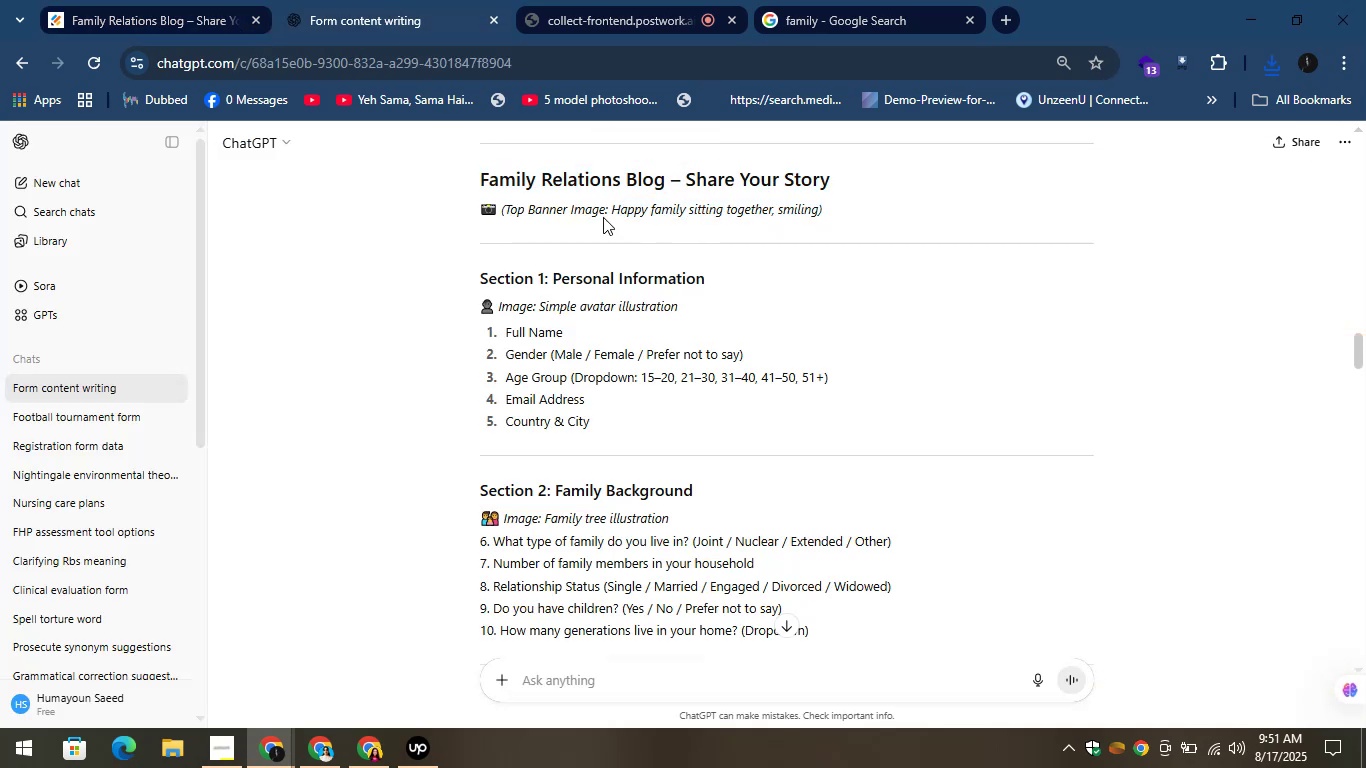 
left_click_drag(start_coordinate=[609, 206], to_coordinate=[840, 217])
 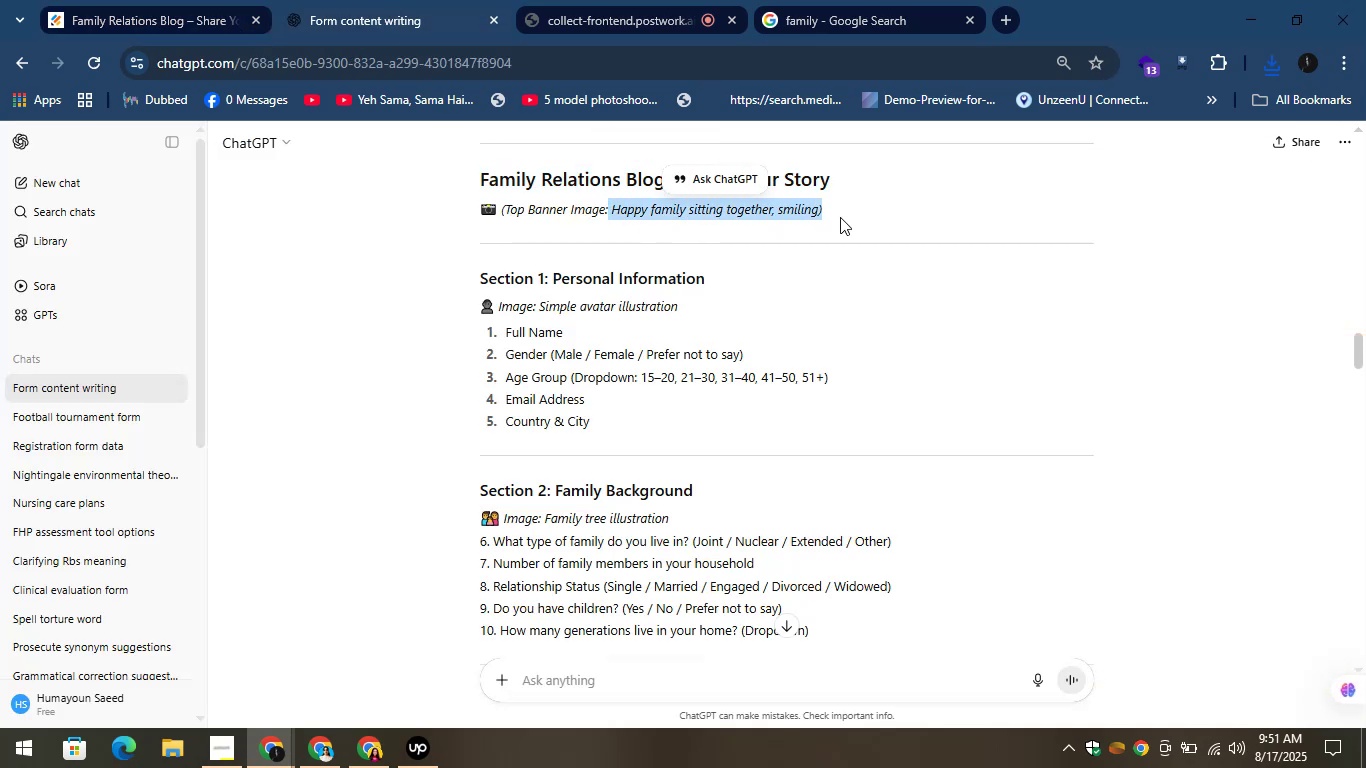 
key(Control+C)
 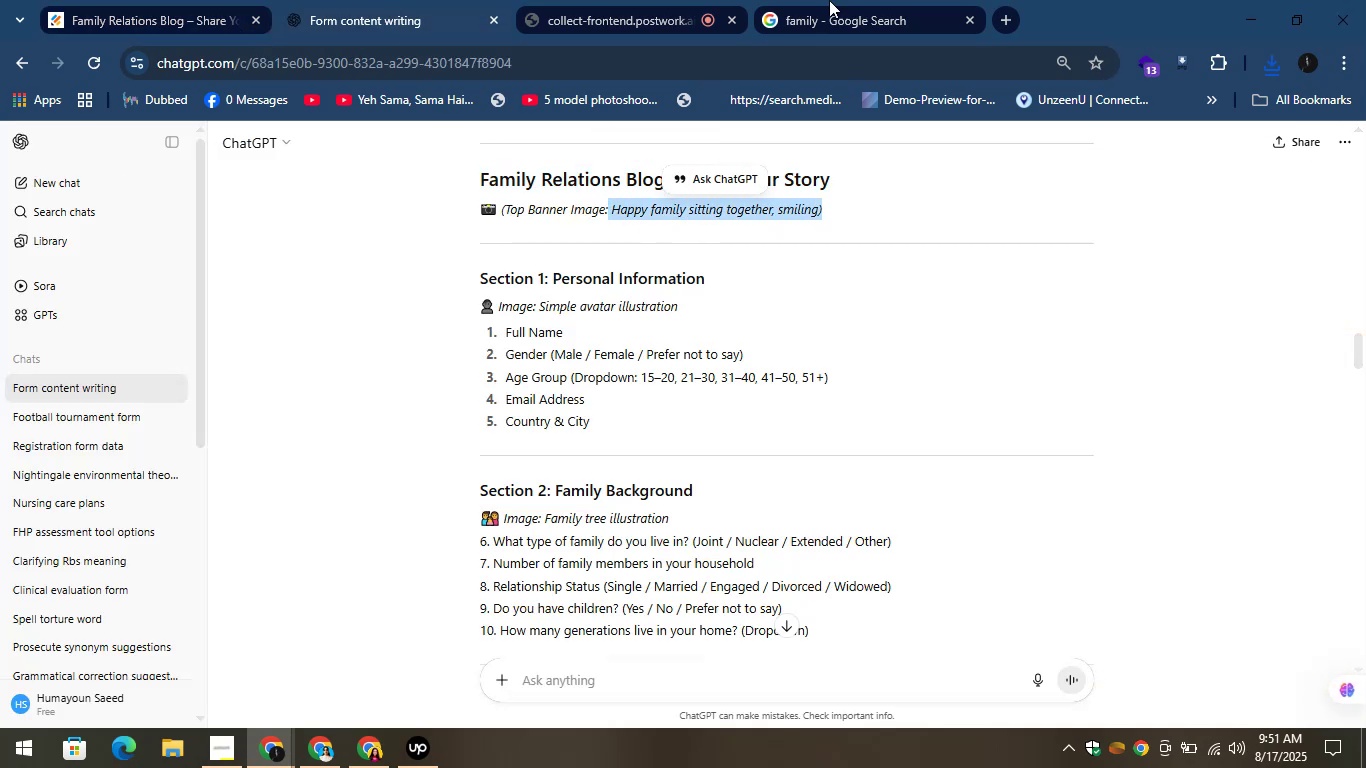 
left_click([827, 0])
 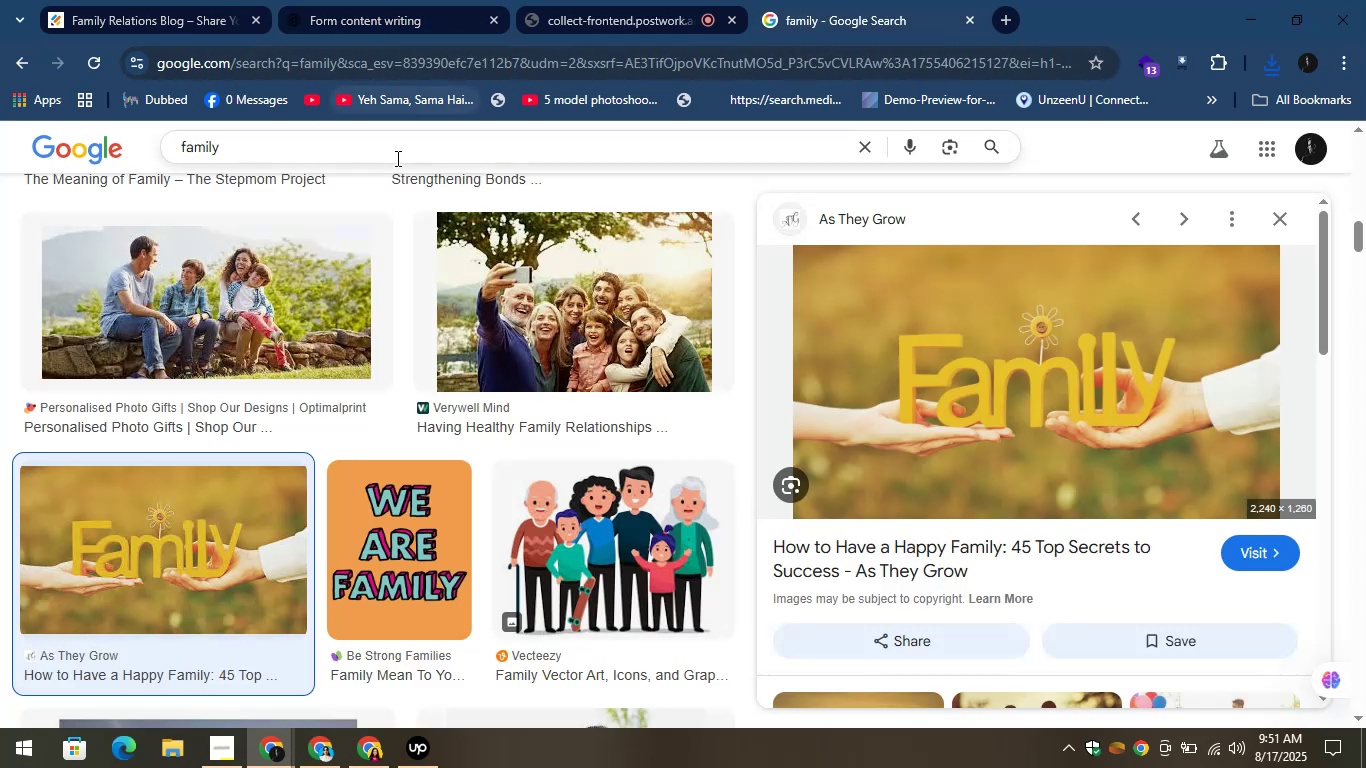 
left_click([394, 156])
 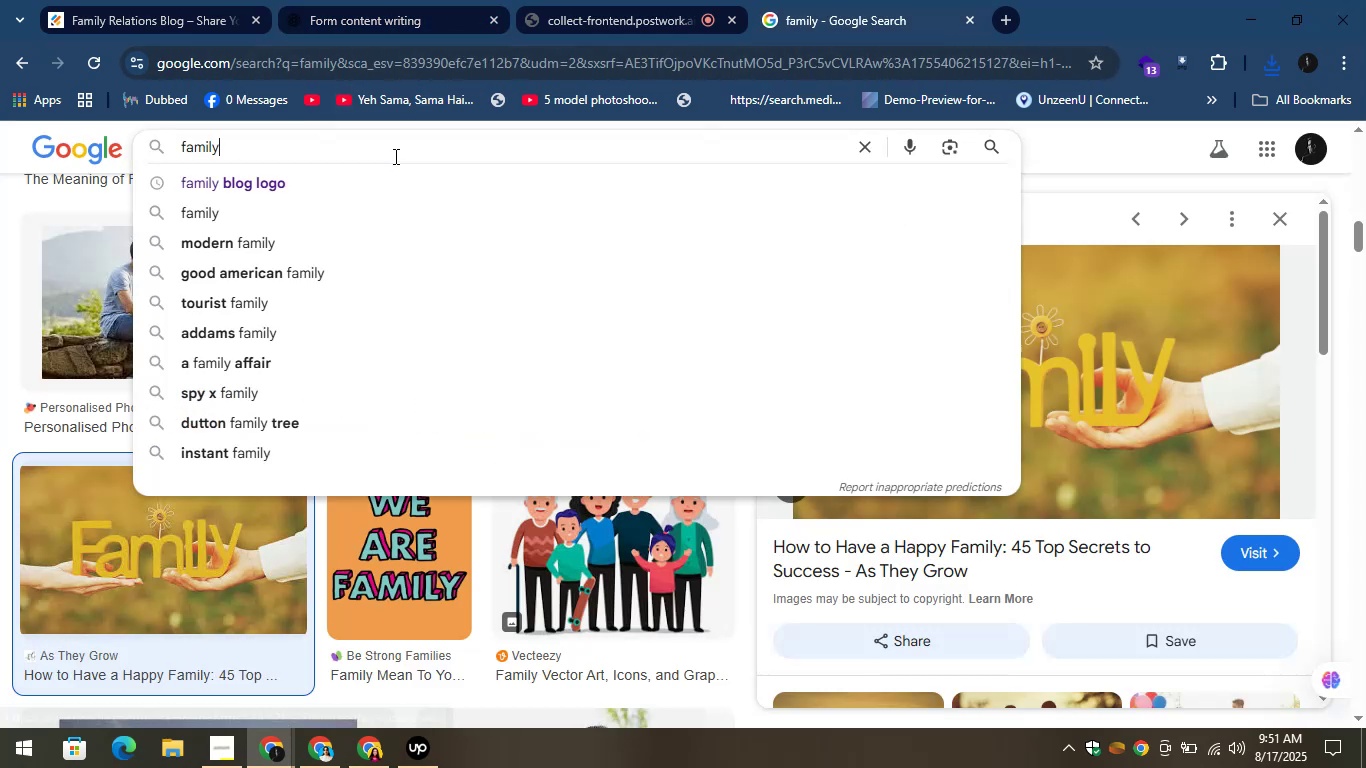 
key(Control+A)
 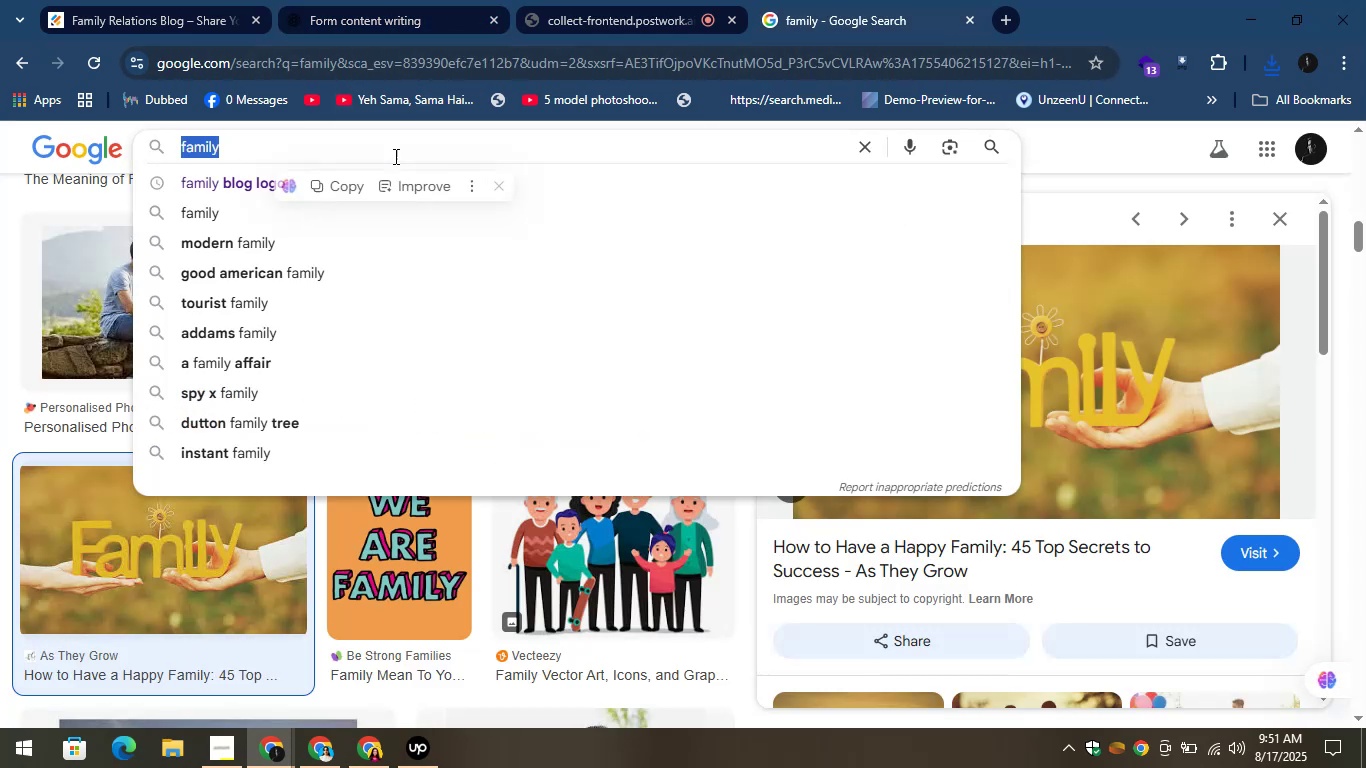 
key(Control+V)
 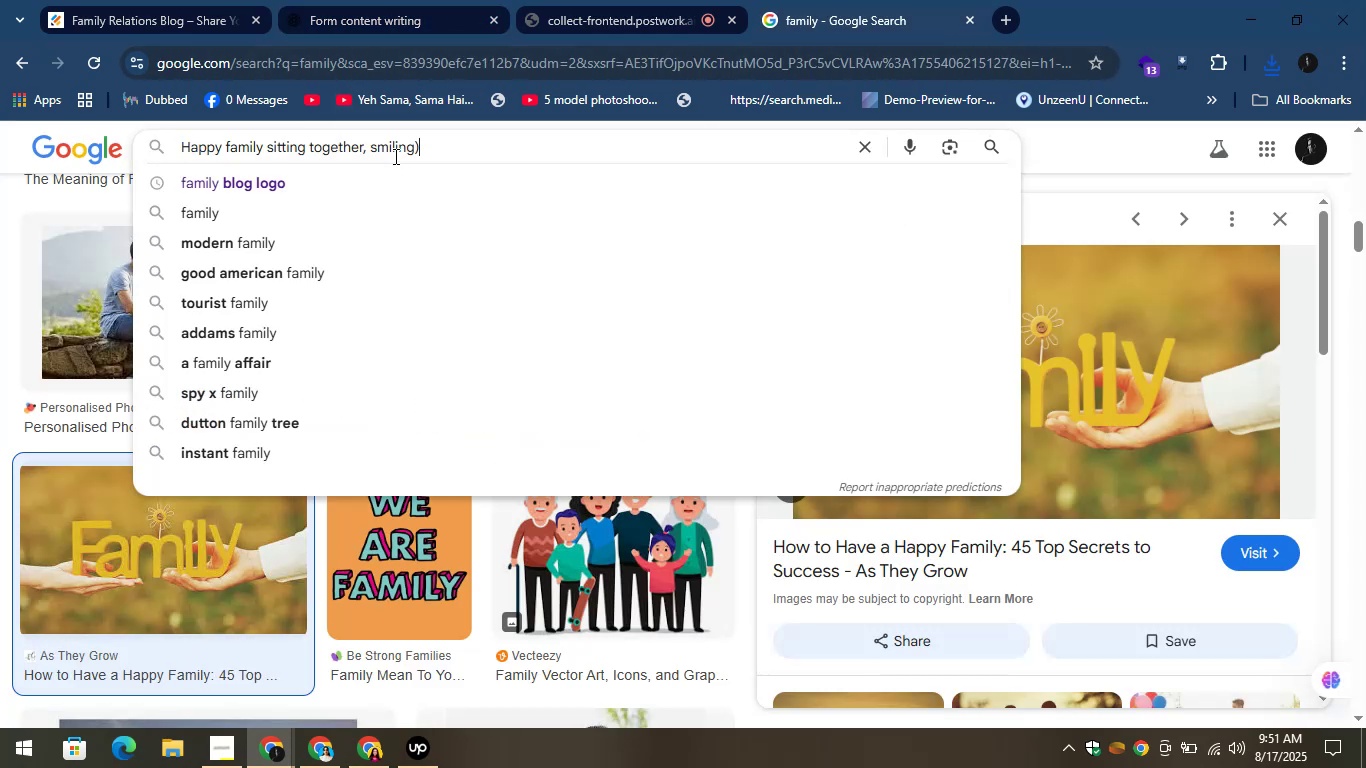 
key(Enter)
 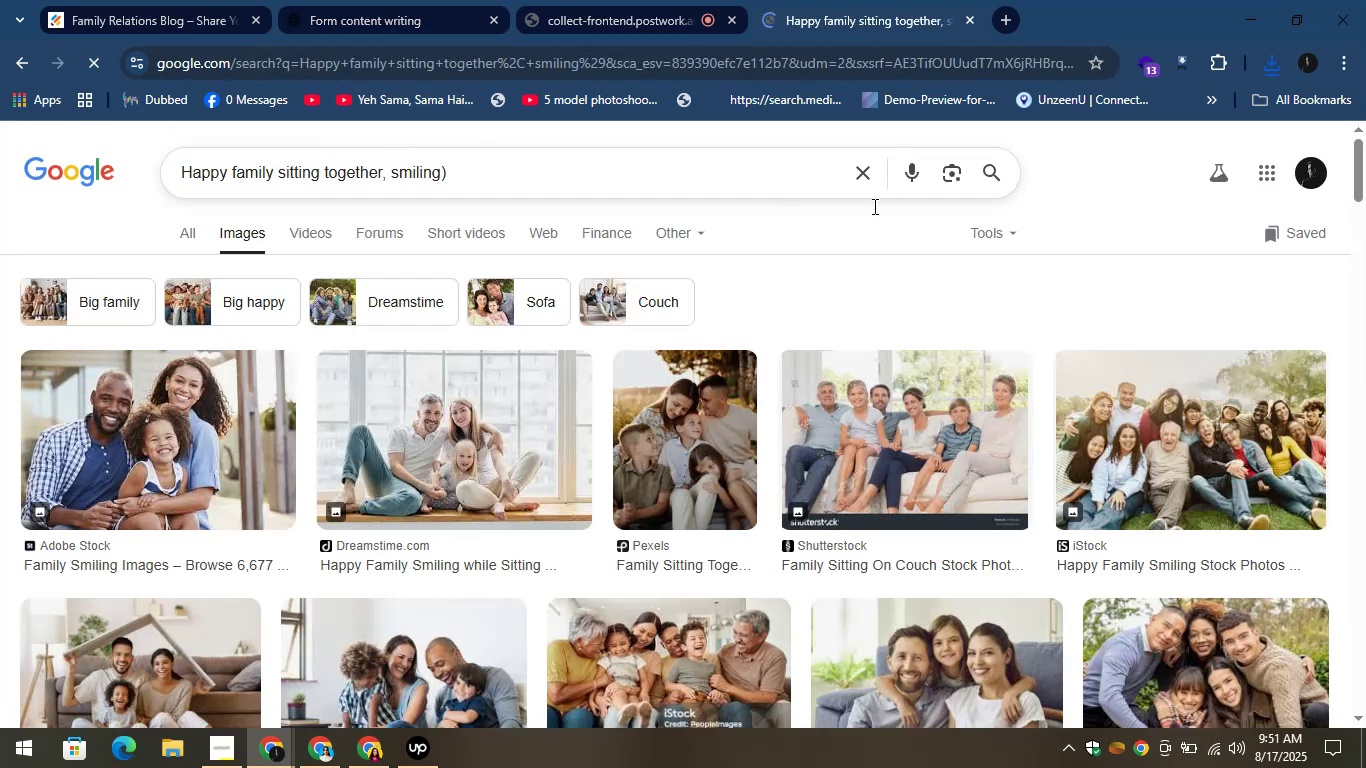 
scroll: coordinate [870, 210], scroll_direction: down, amount: 3.0
 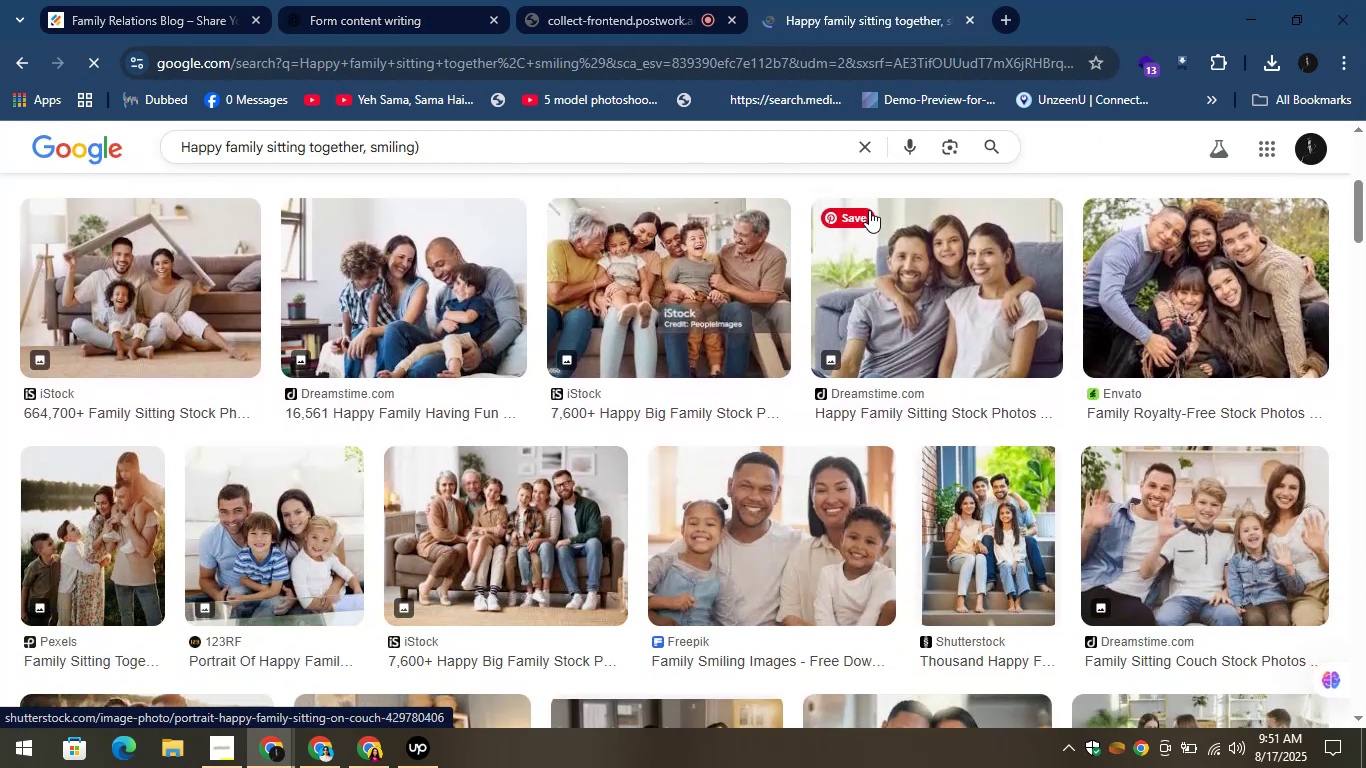 
scroll: coordinate [868, 210], scroll_direction: up, amount: 3.0
 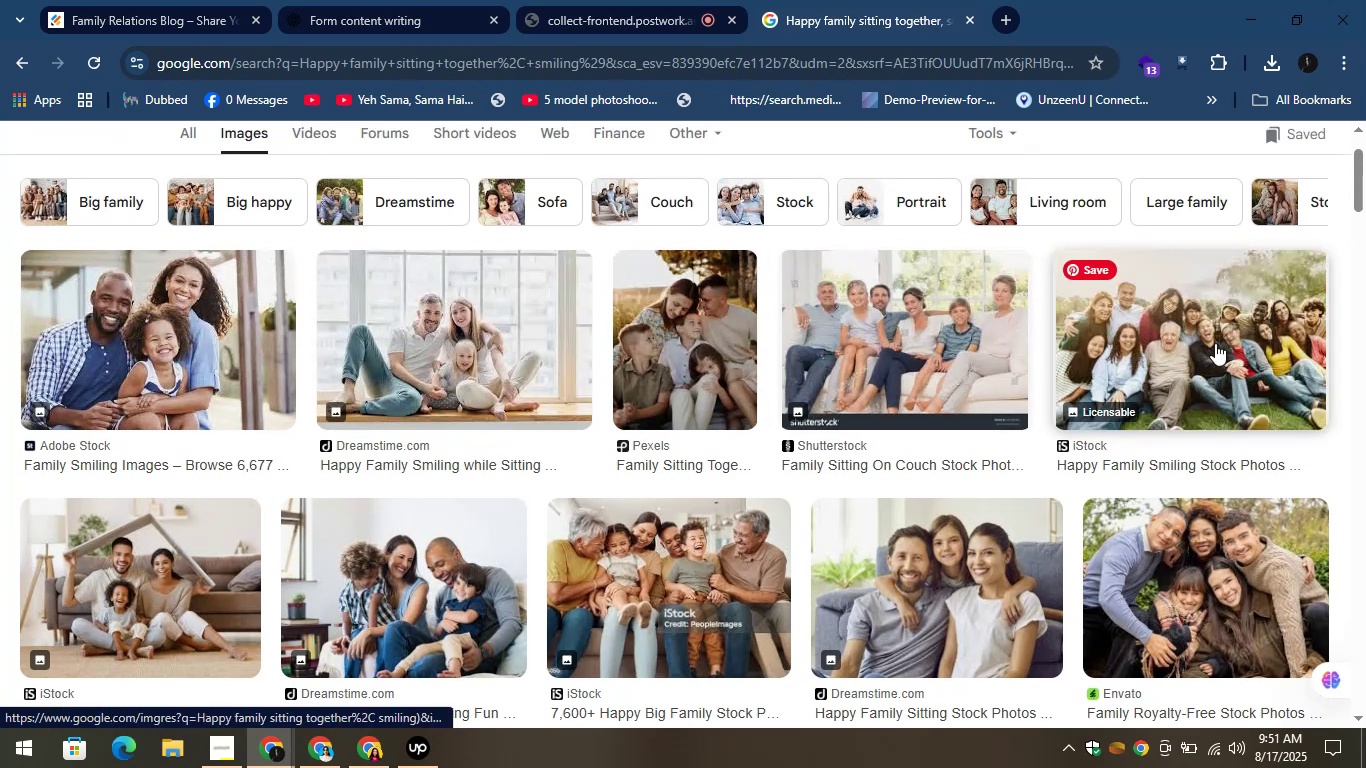 
left_click([1214, 343])
 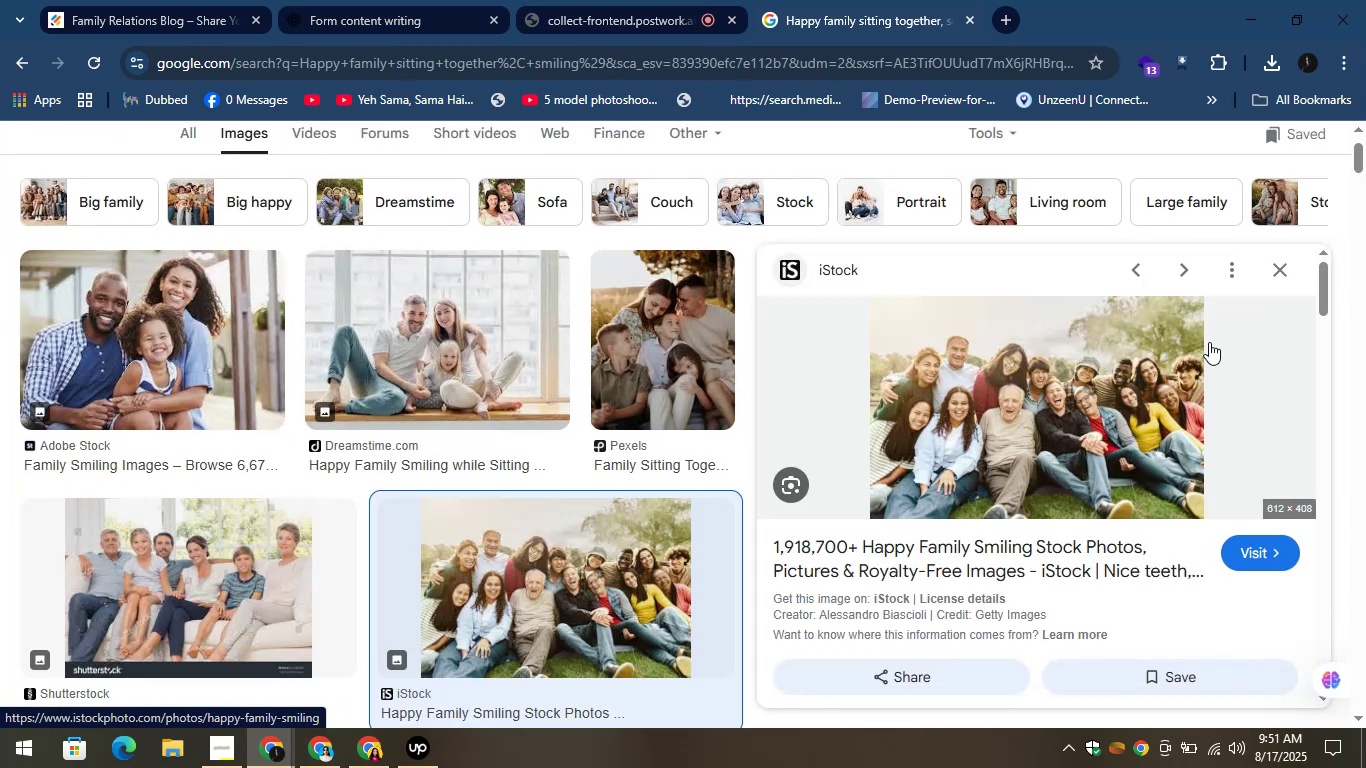 
right_click([936, 419])
 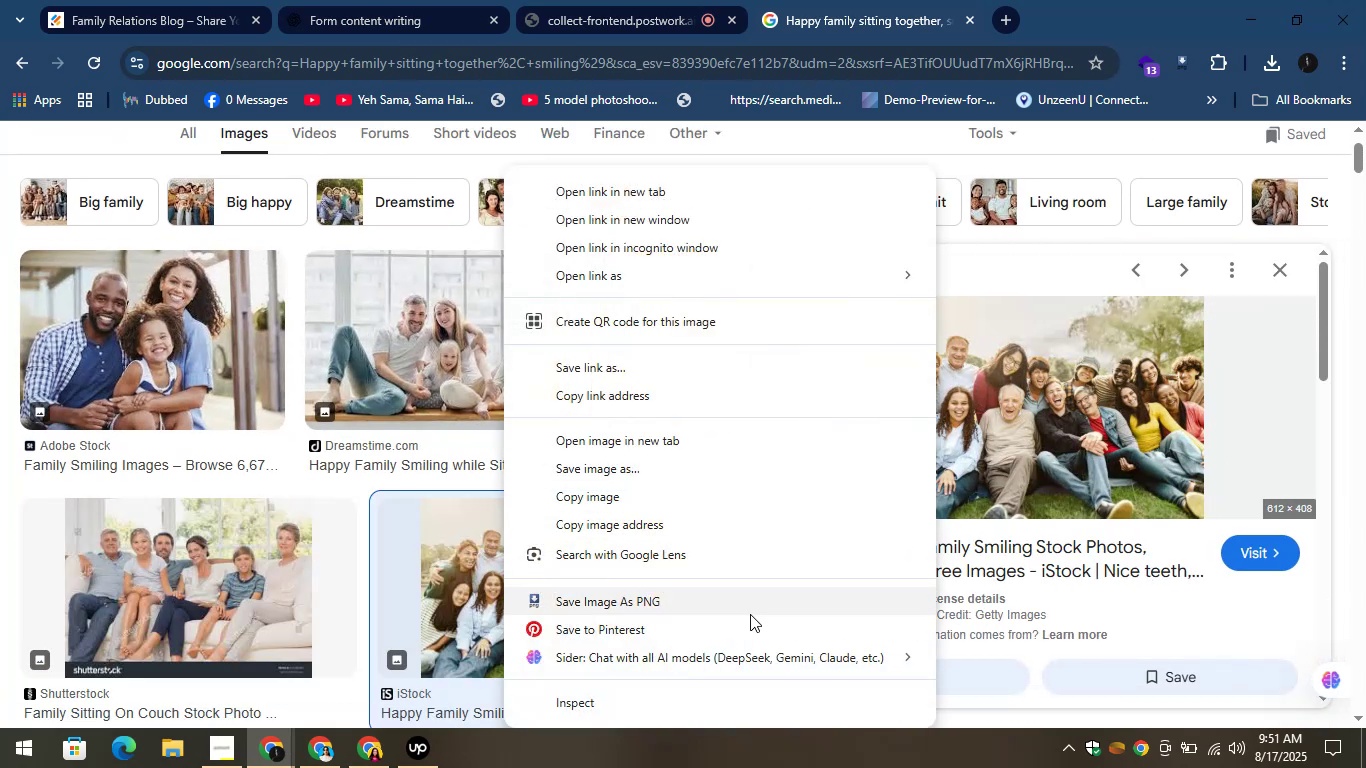 
left_click([741, 607])
 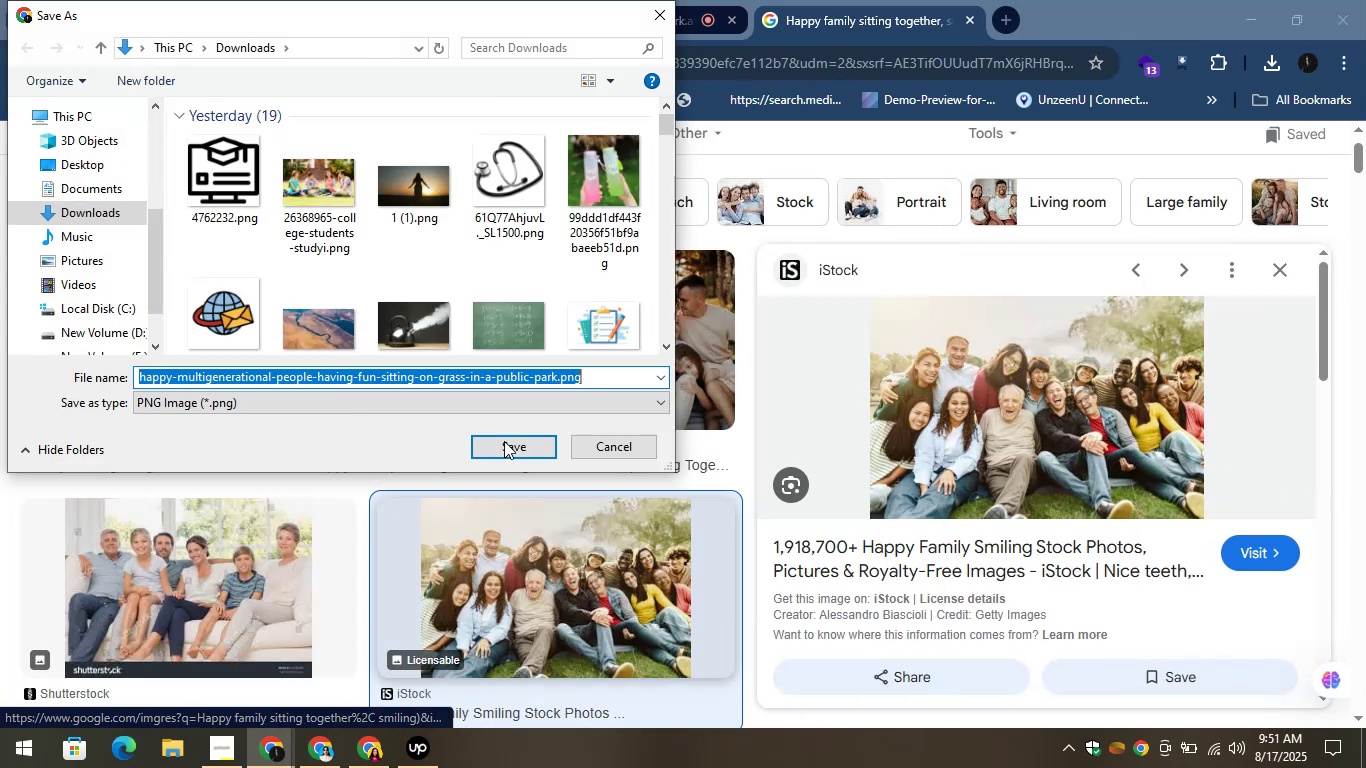 
left_click([520, 443])
 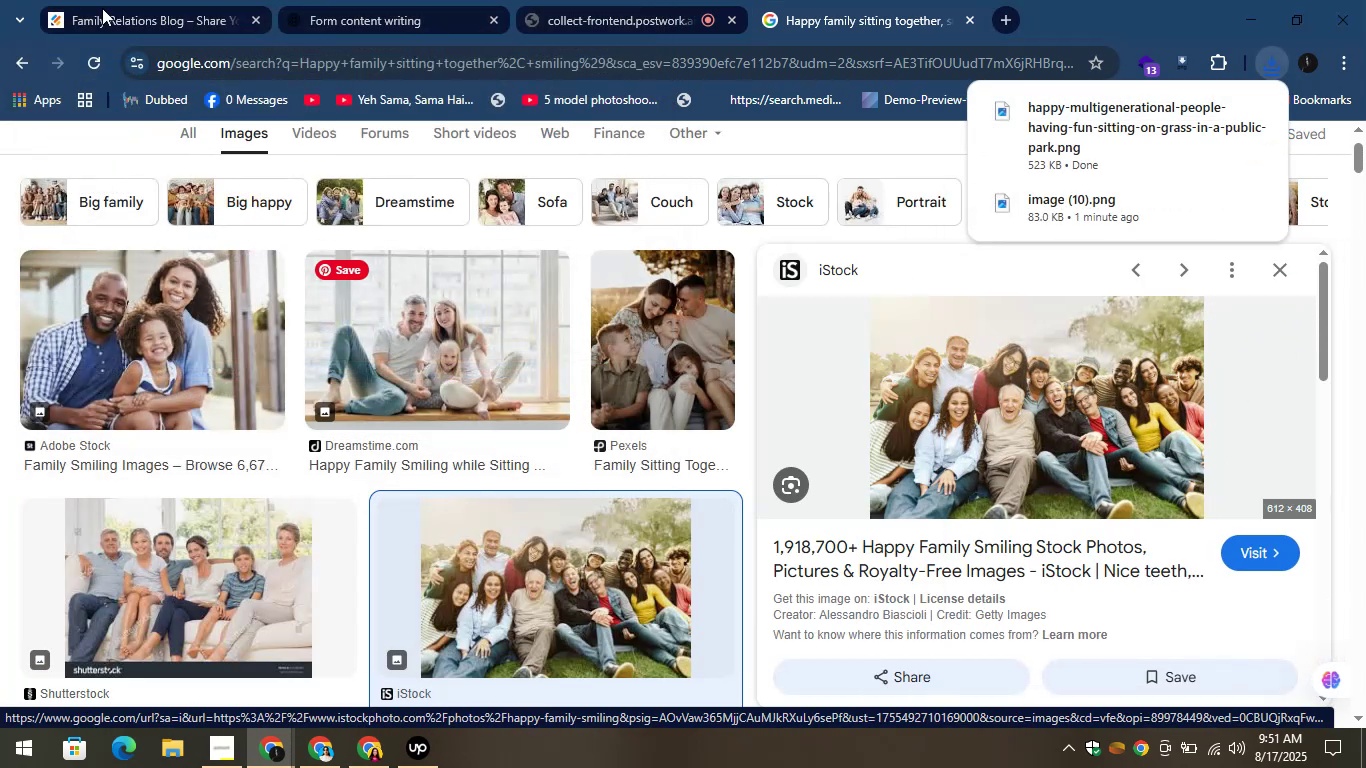 
left_click([111, 0])
 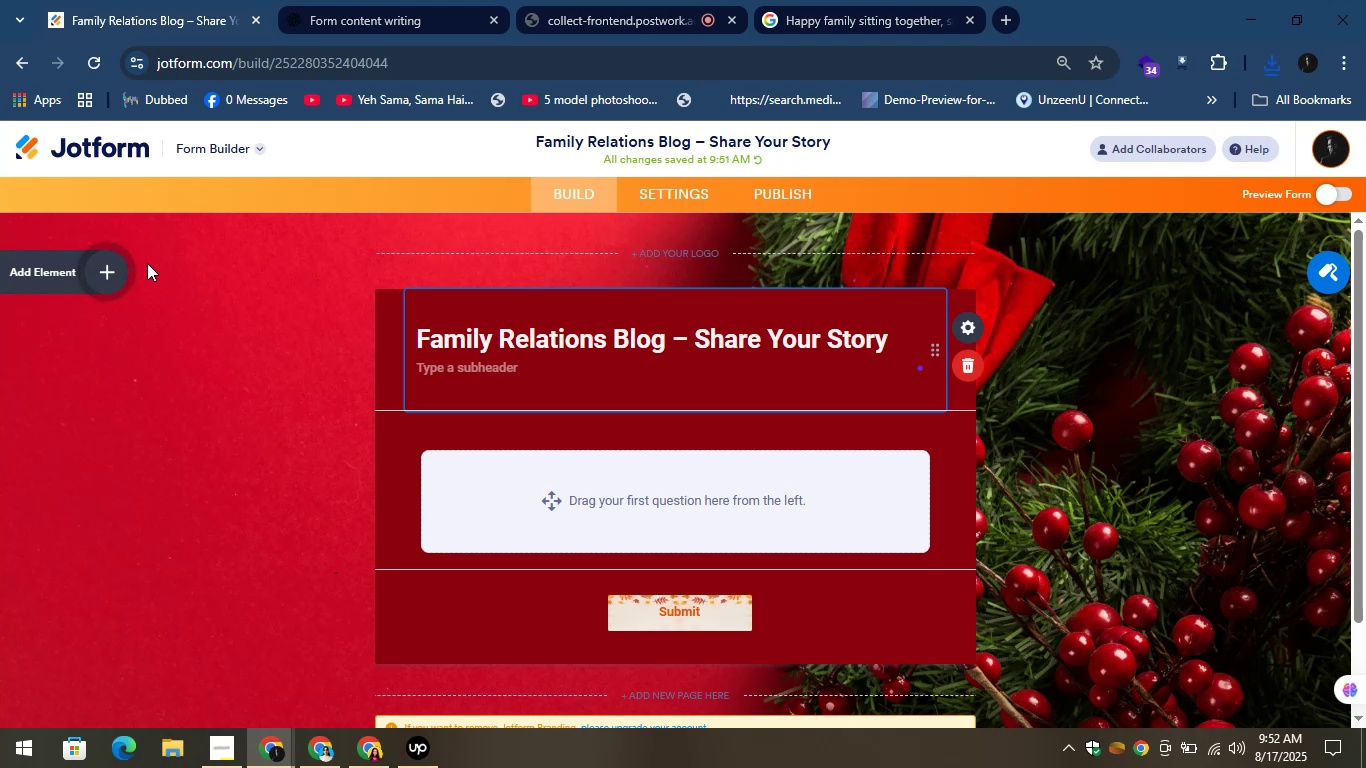 
left_click([99, 274])
 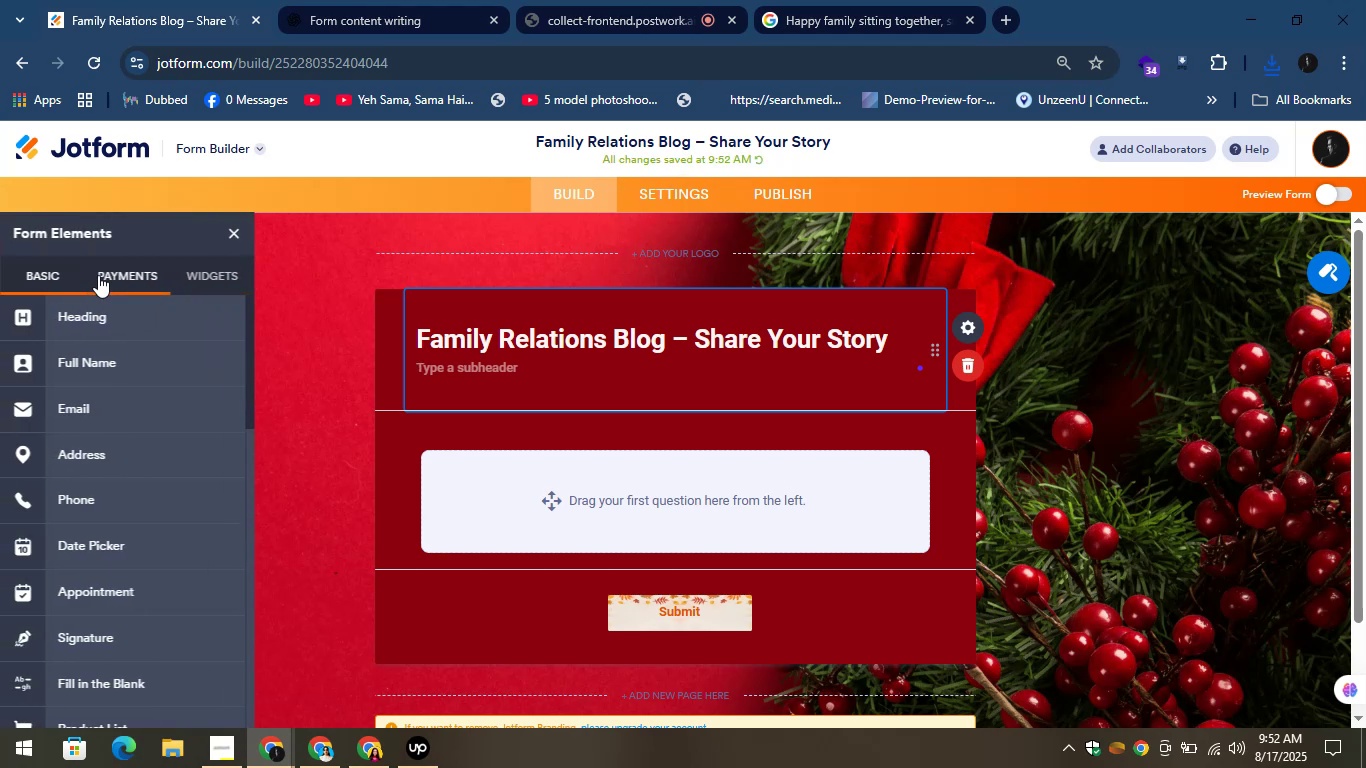 
scroll: coordinate [187, 499], scroll_direction: down, amount: 7.0
 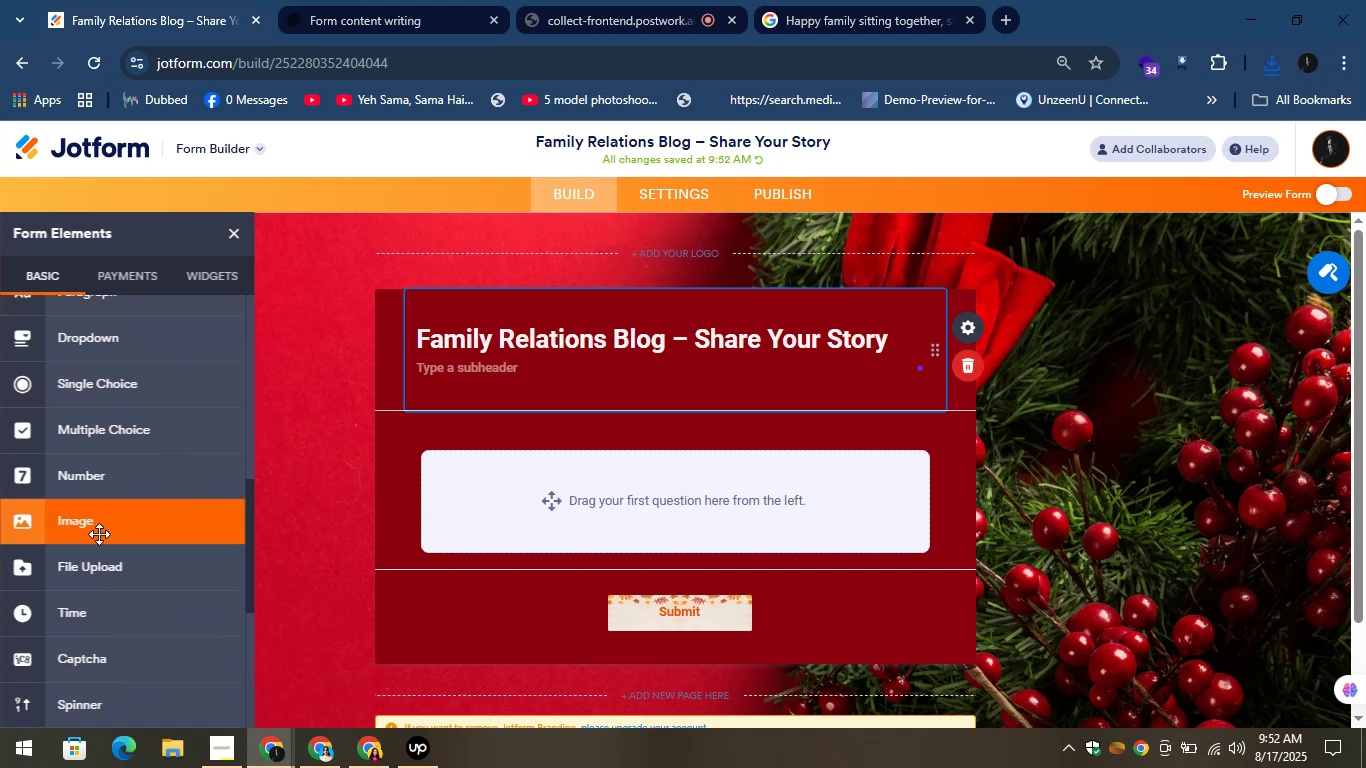 
left_click_drag(start_coordinate=[68, 533], to_coordinate=[718, 484])
 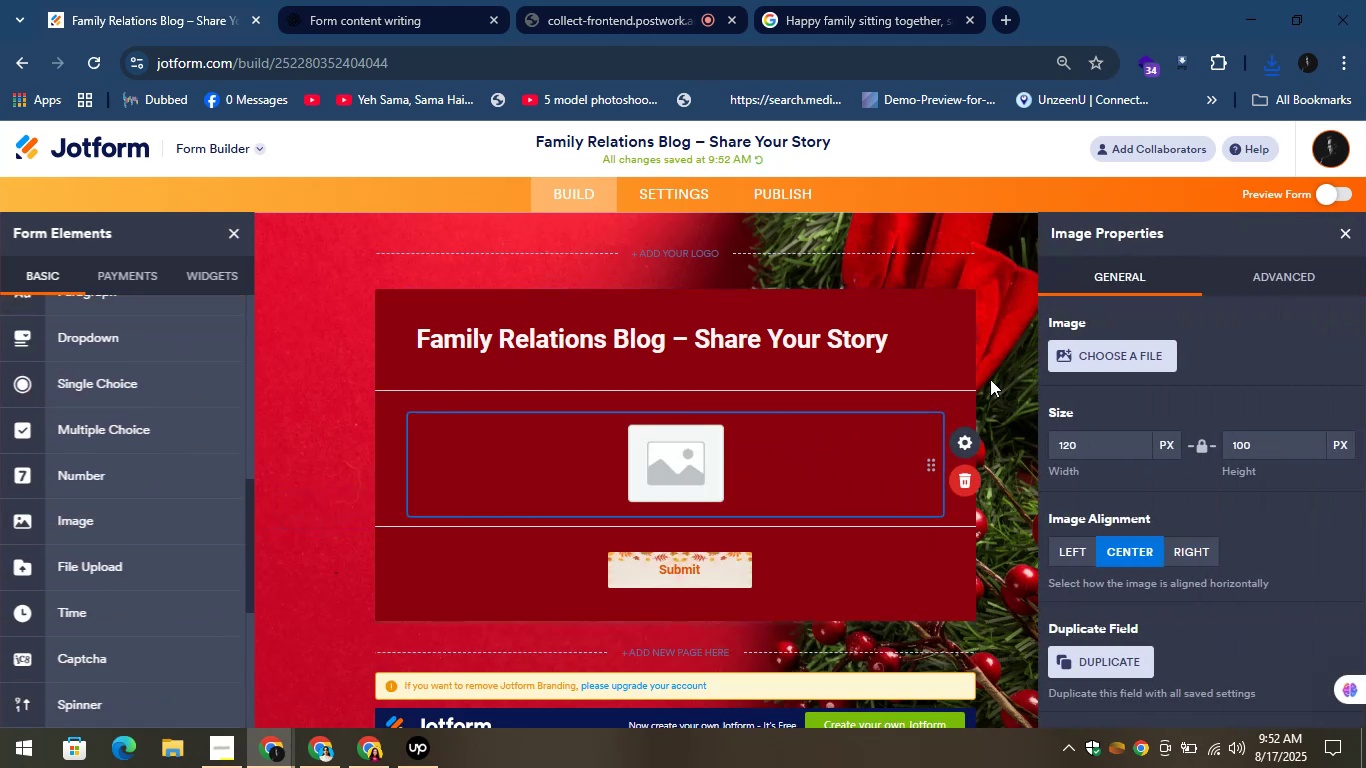 
left_click([1116, 340])
 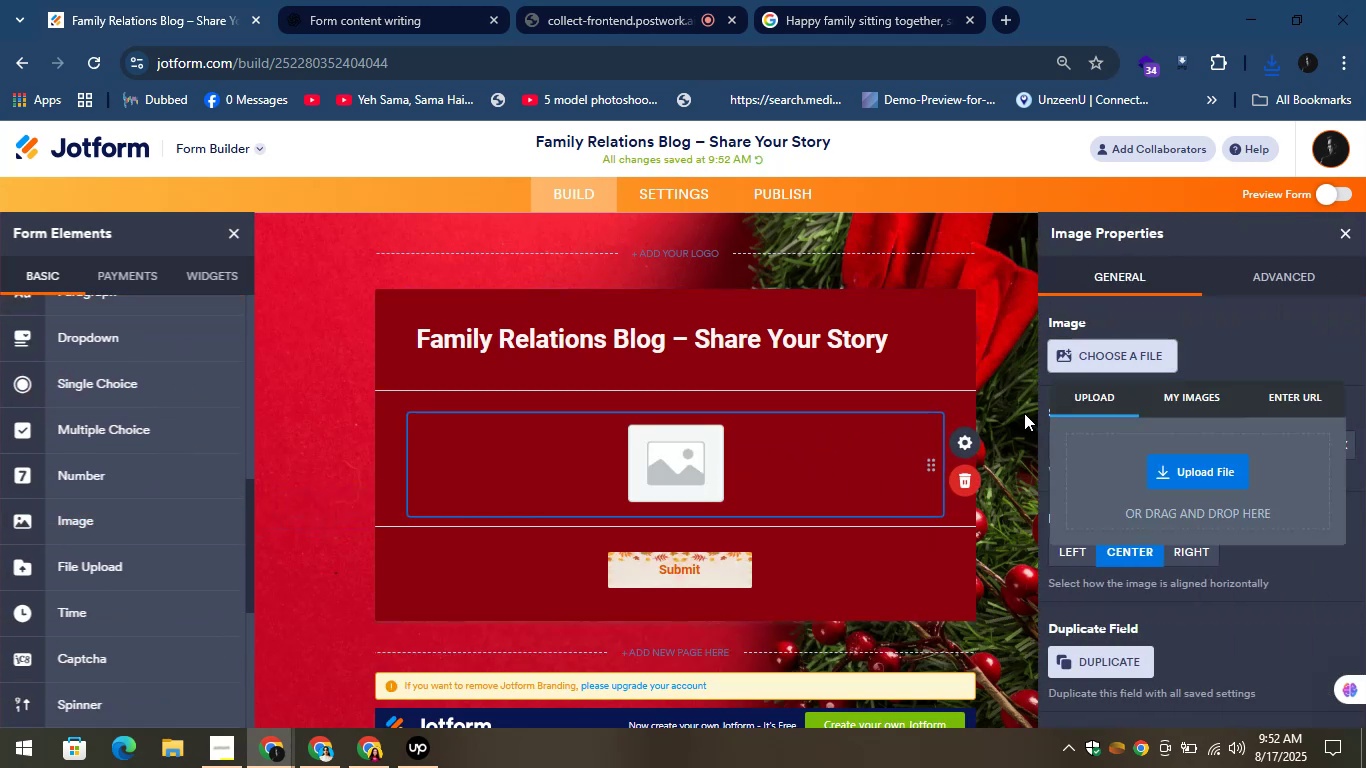 
wait(6.27)
 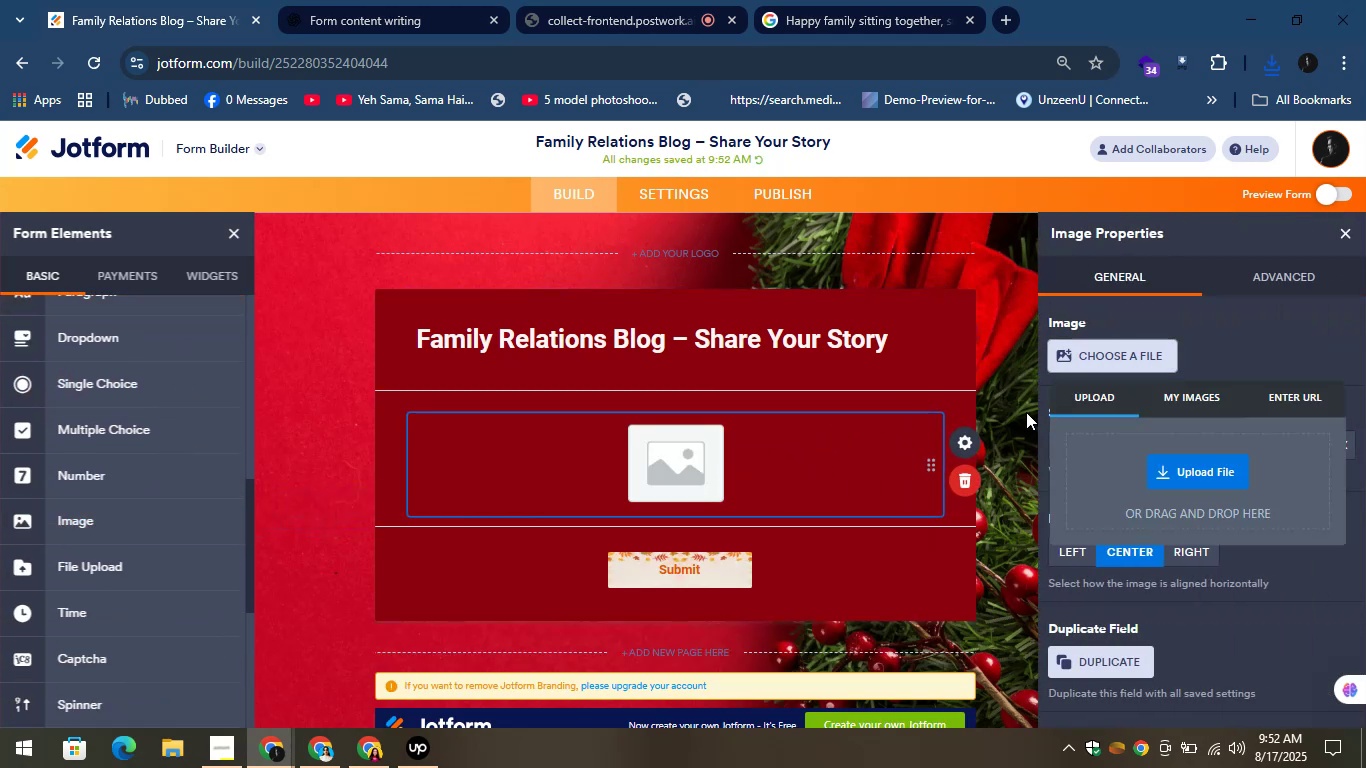 
left_click([1227, 471])
 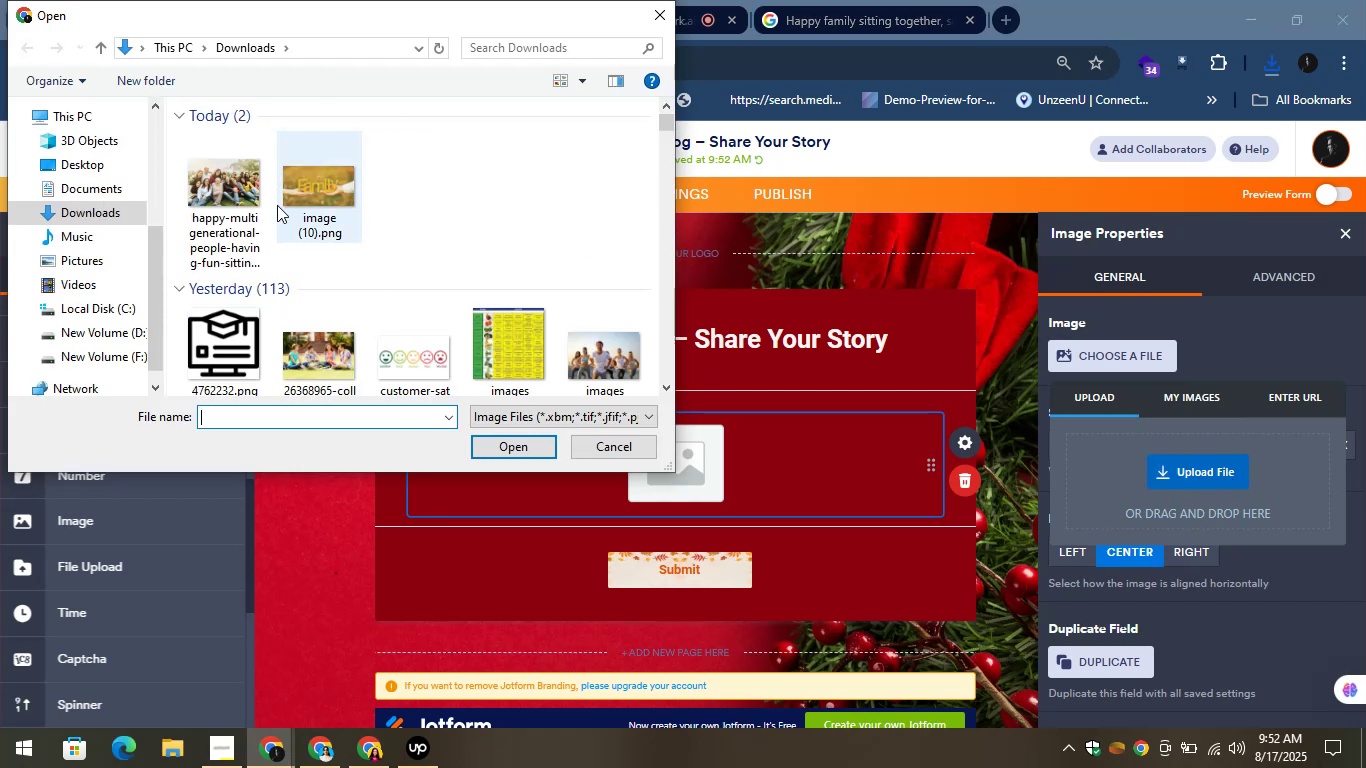 
left_click([222, 175])
 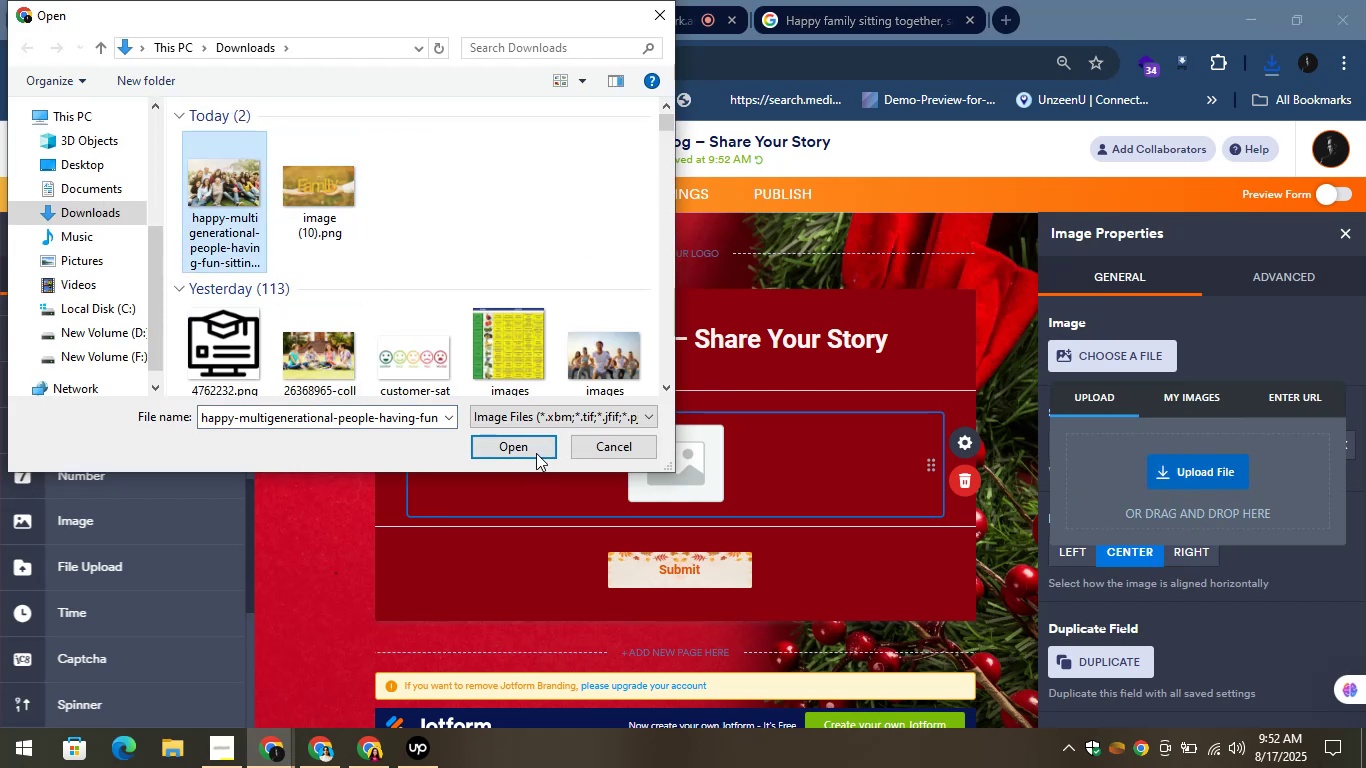 
left_click([535, 450])
 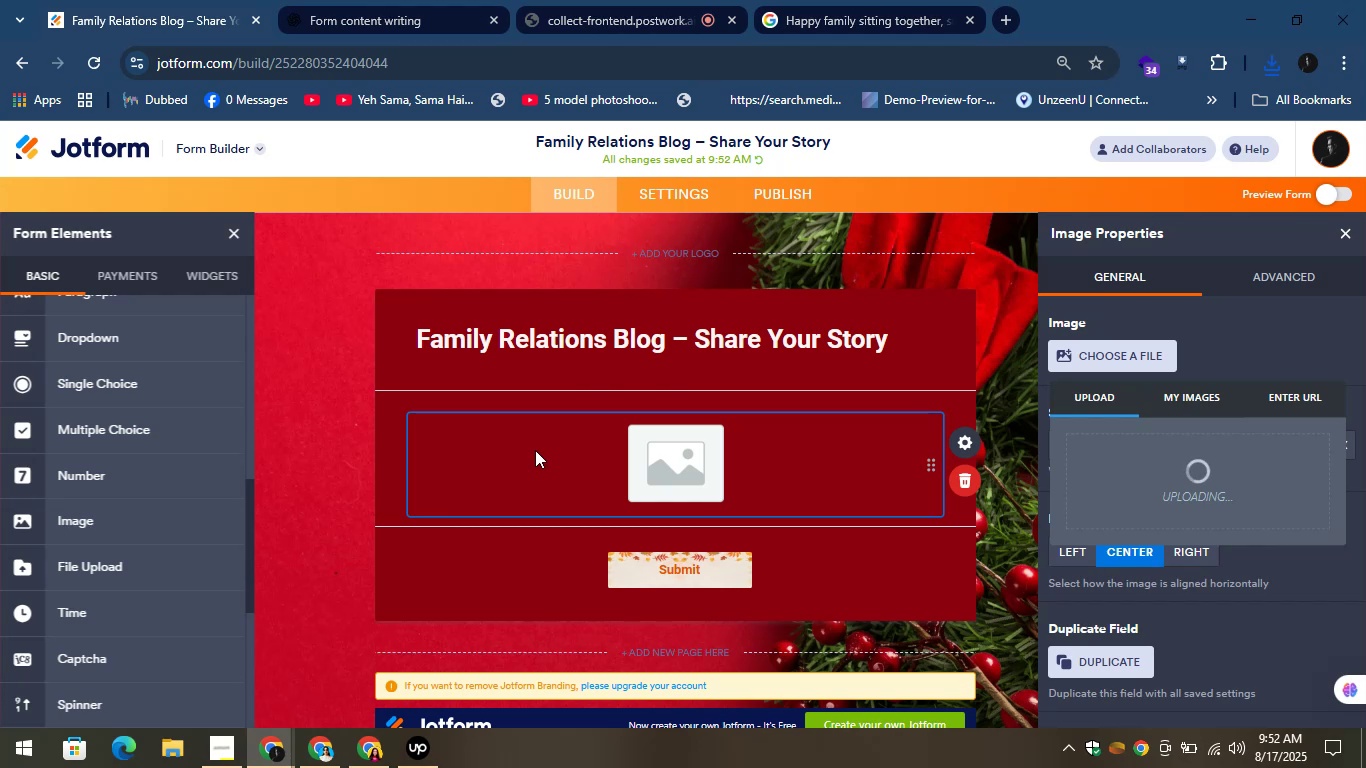 
wait(10.62)
 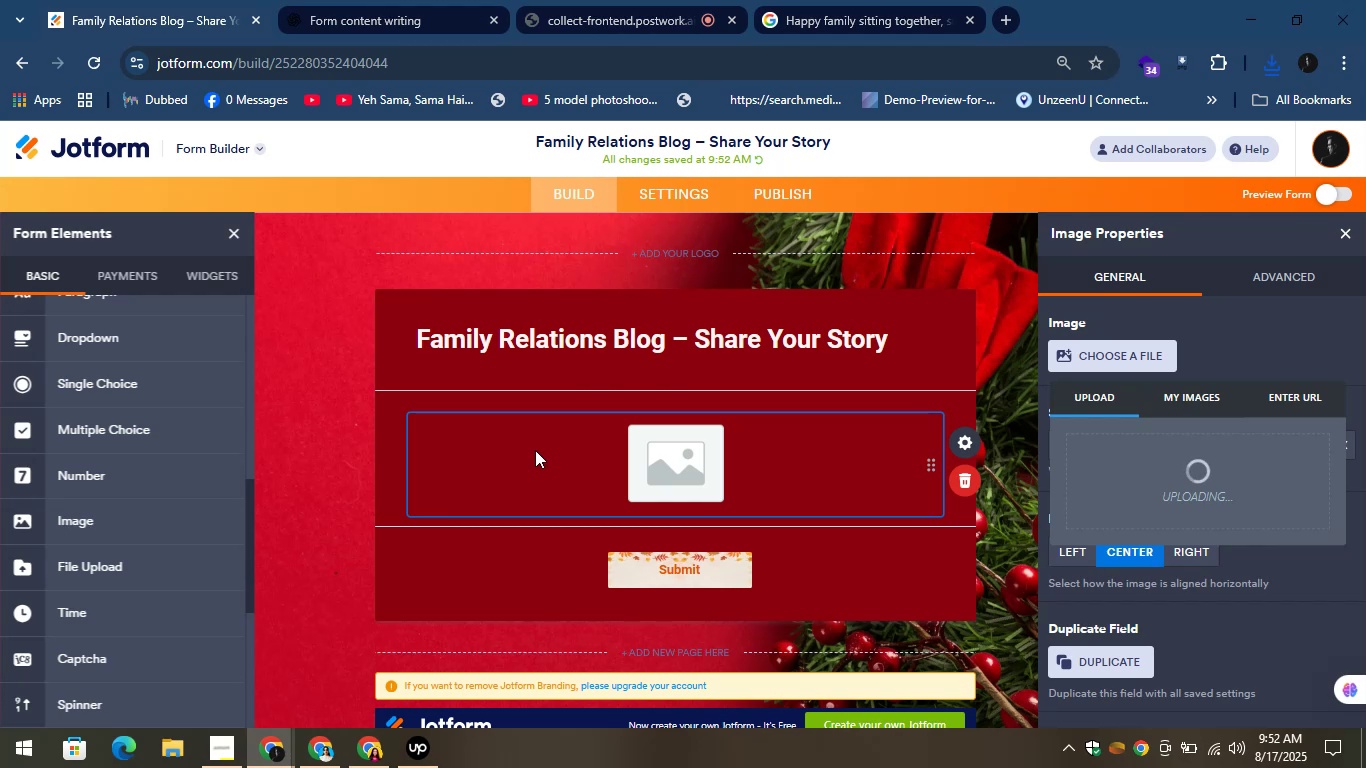 
left_click([1351, 230])
 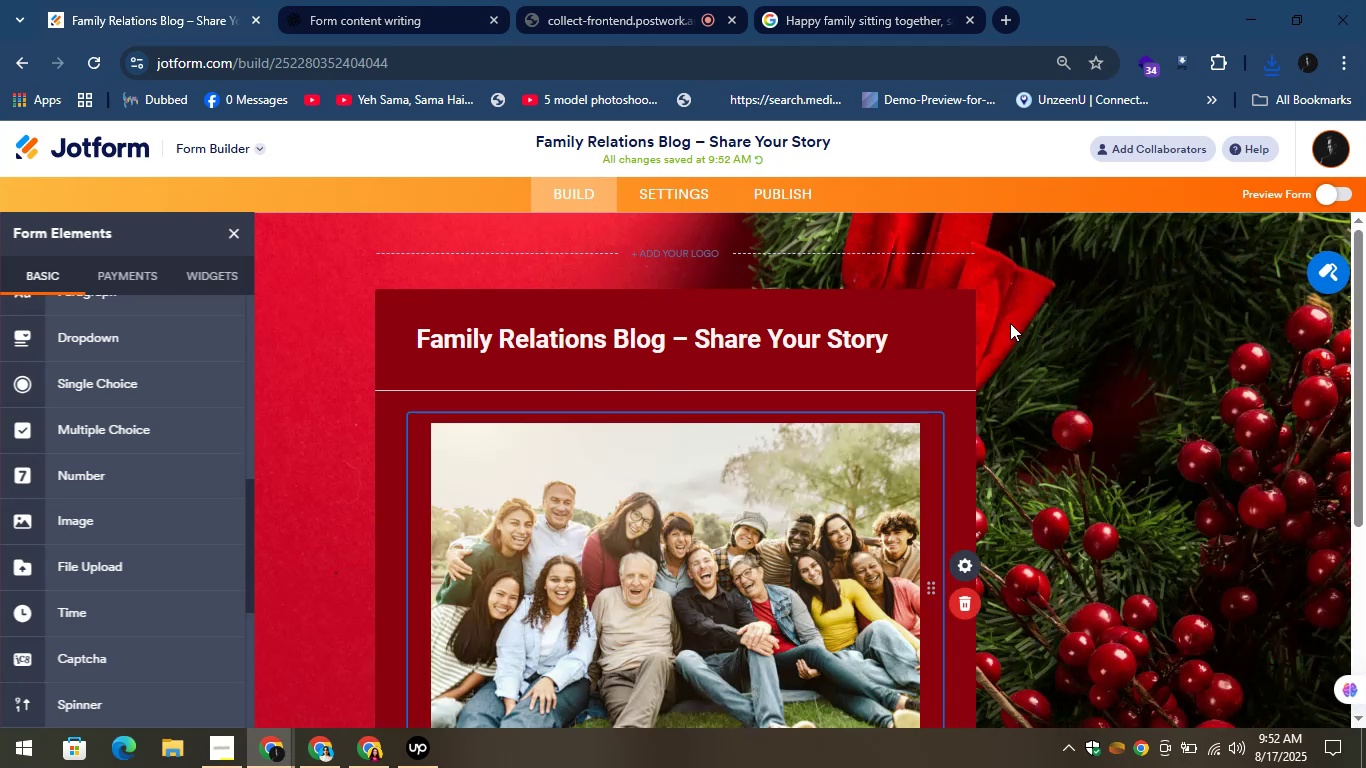 
scroll: coordinate [972, 310], scroll_direction: down, amount: 2.0
 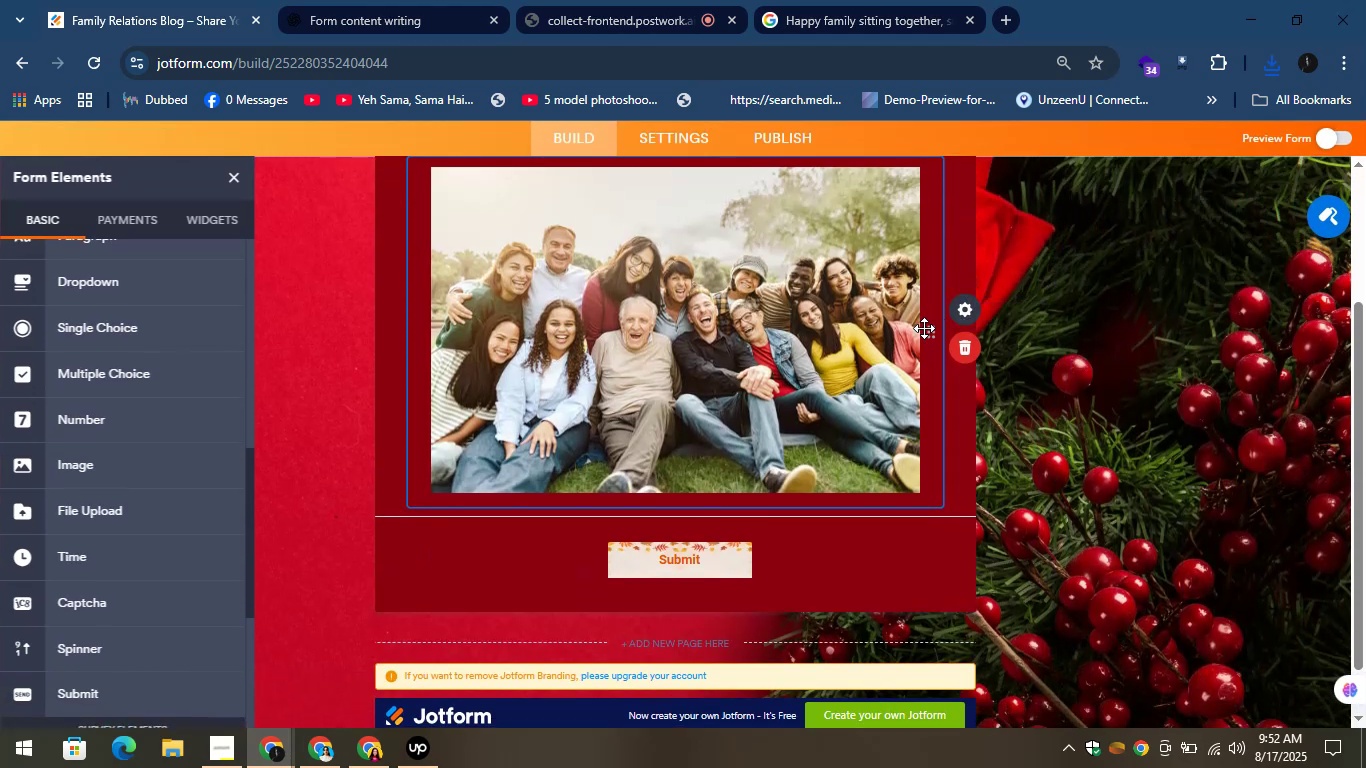 
scroll: coordinate [113, 503], scroll_direction: up, amount: 16.0
 